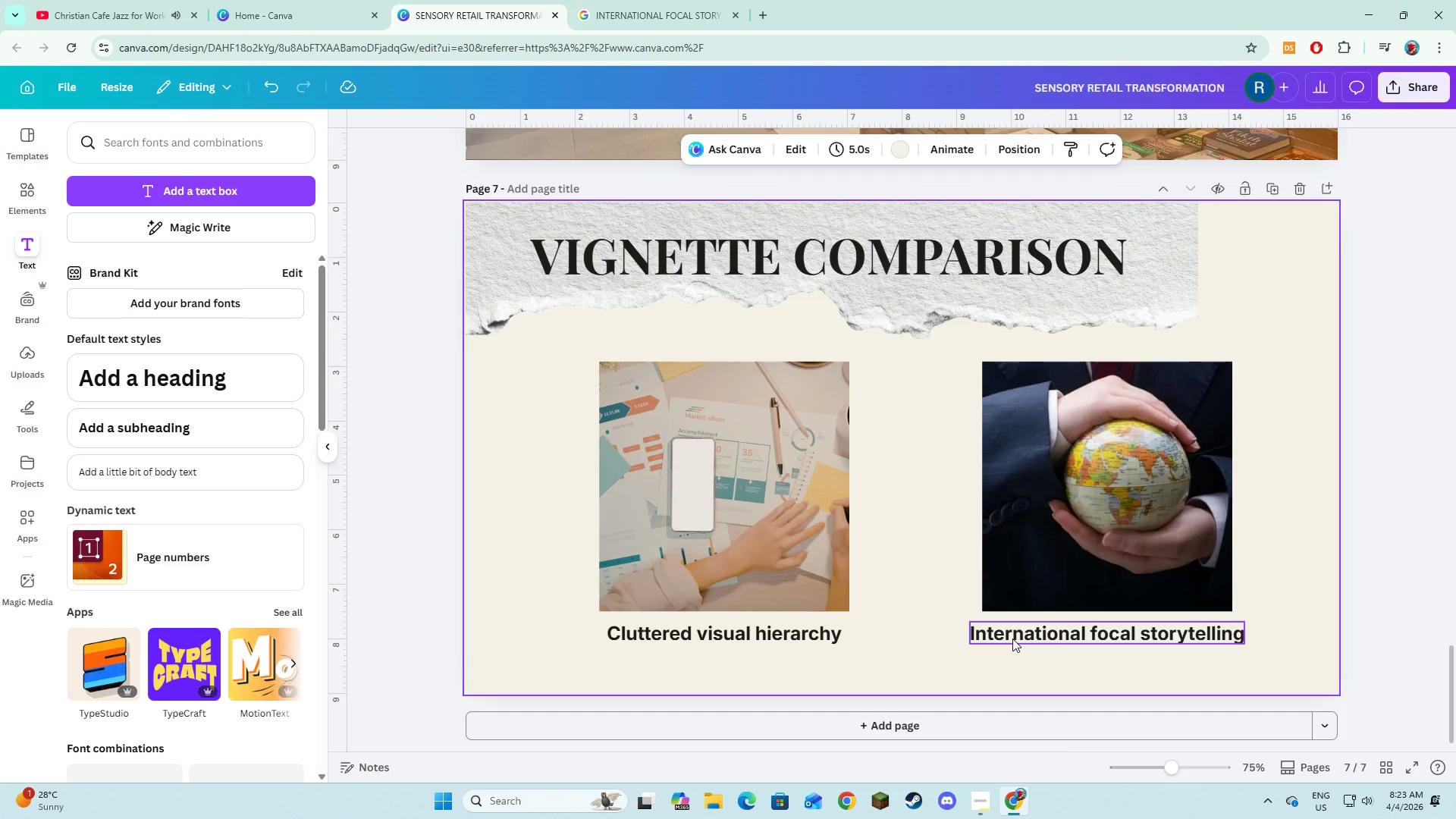 
left_click([1012, 639])
 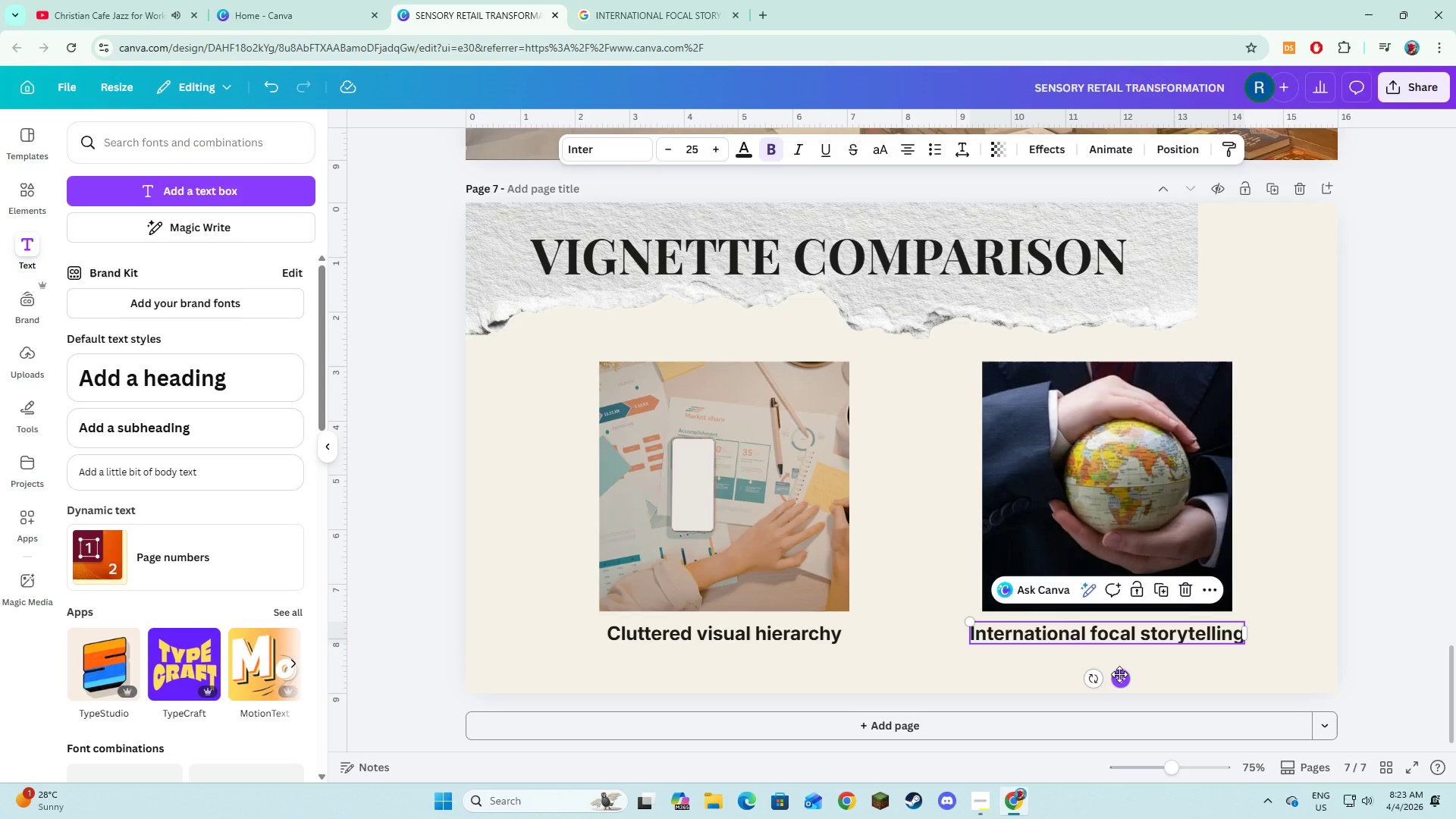 
left_click_drag(start_coordinate=[1119, 674], to_coordinate=[1125, 676])
 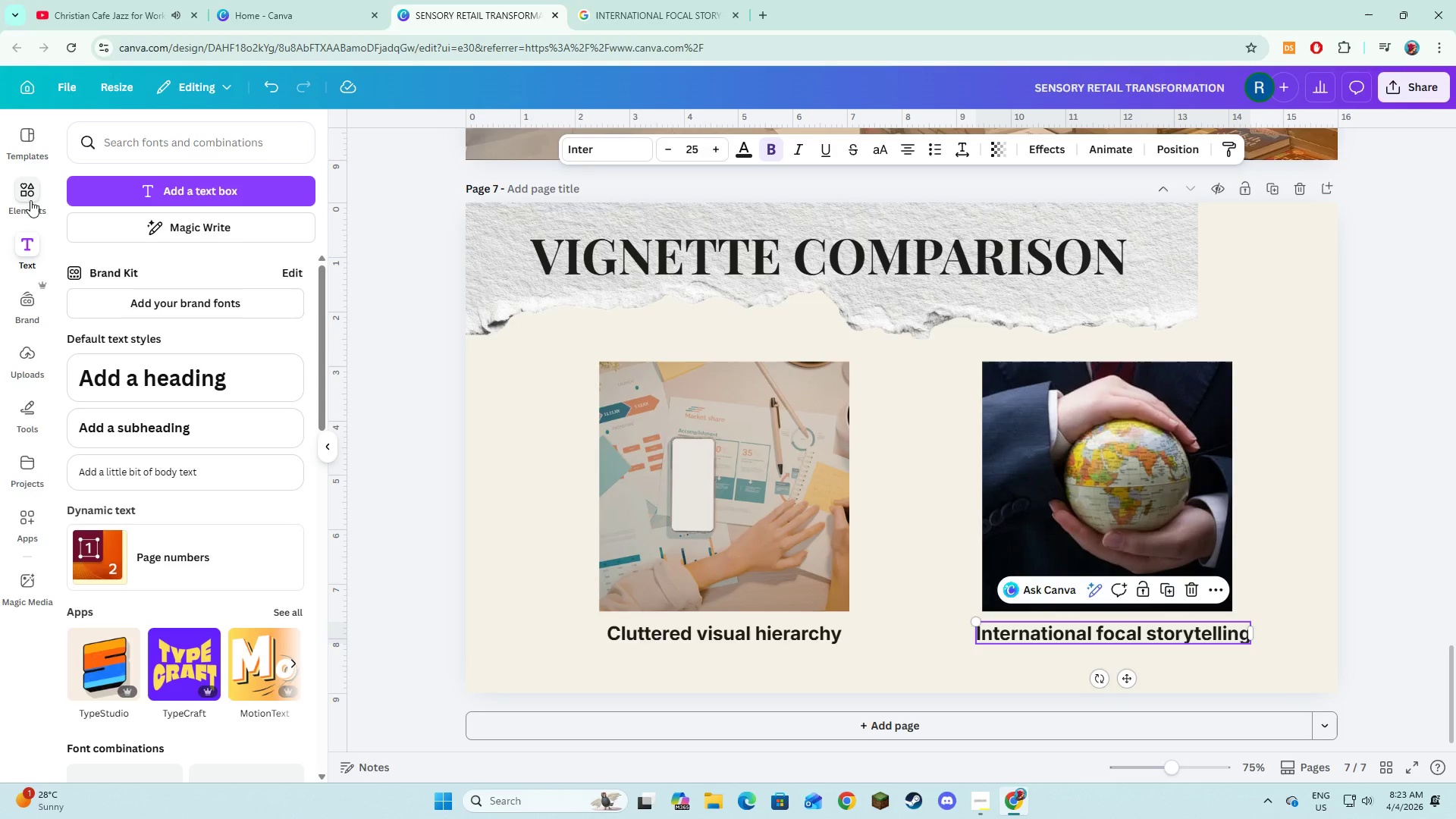 
left_click([32, 192])
 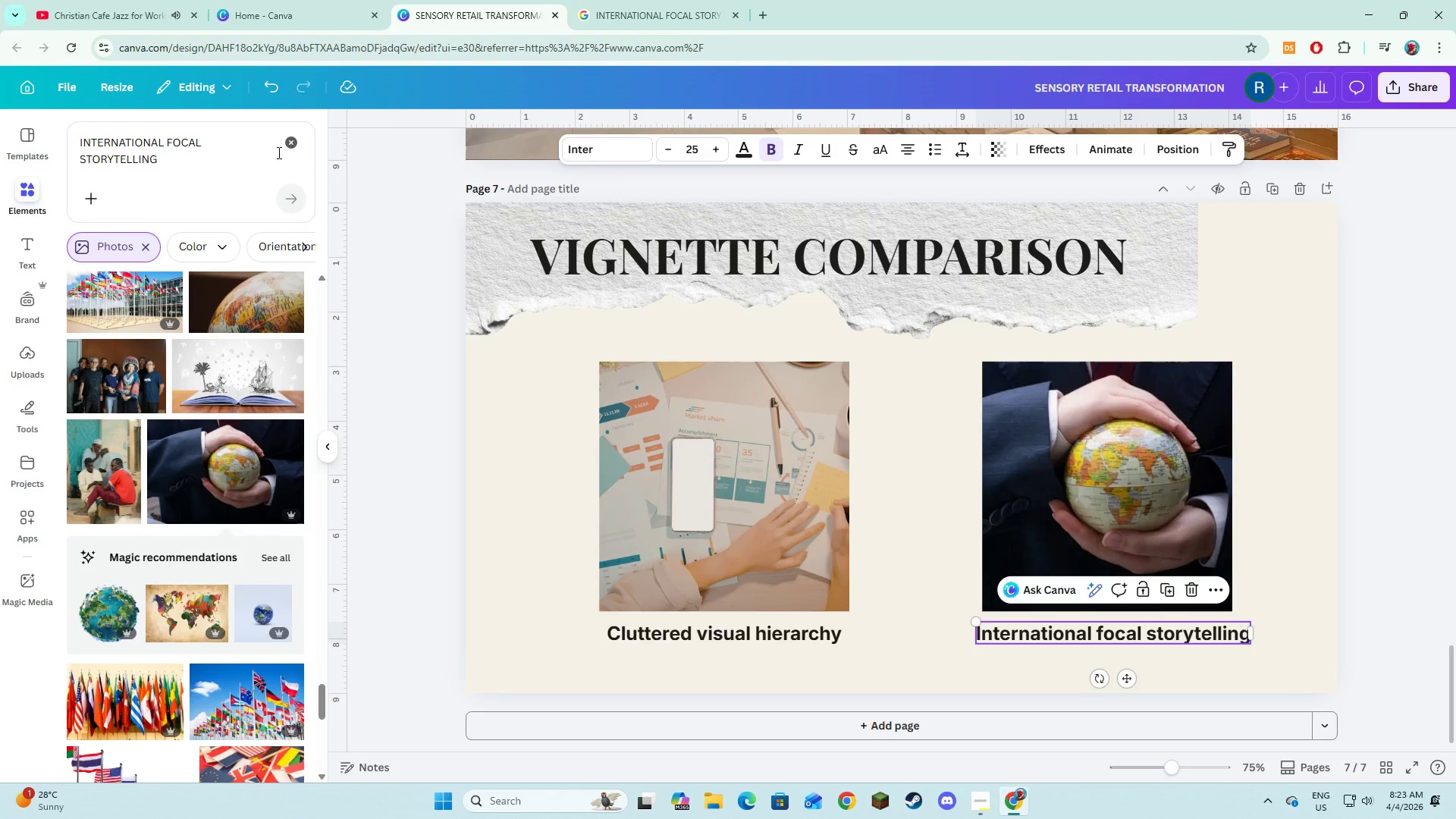 
left_click([287, 148])
 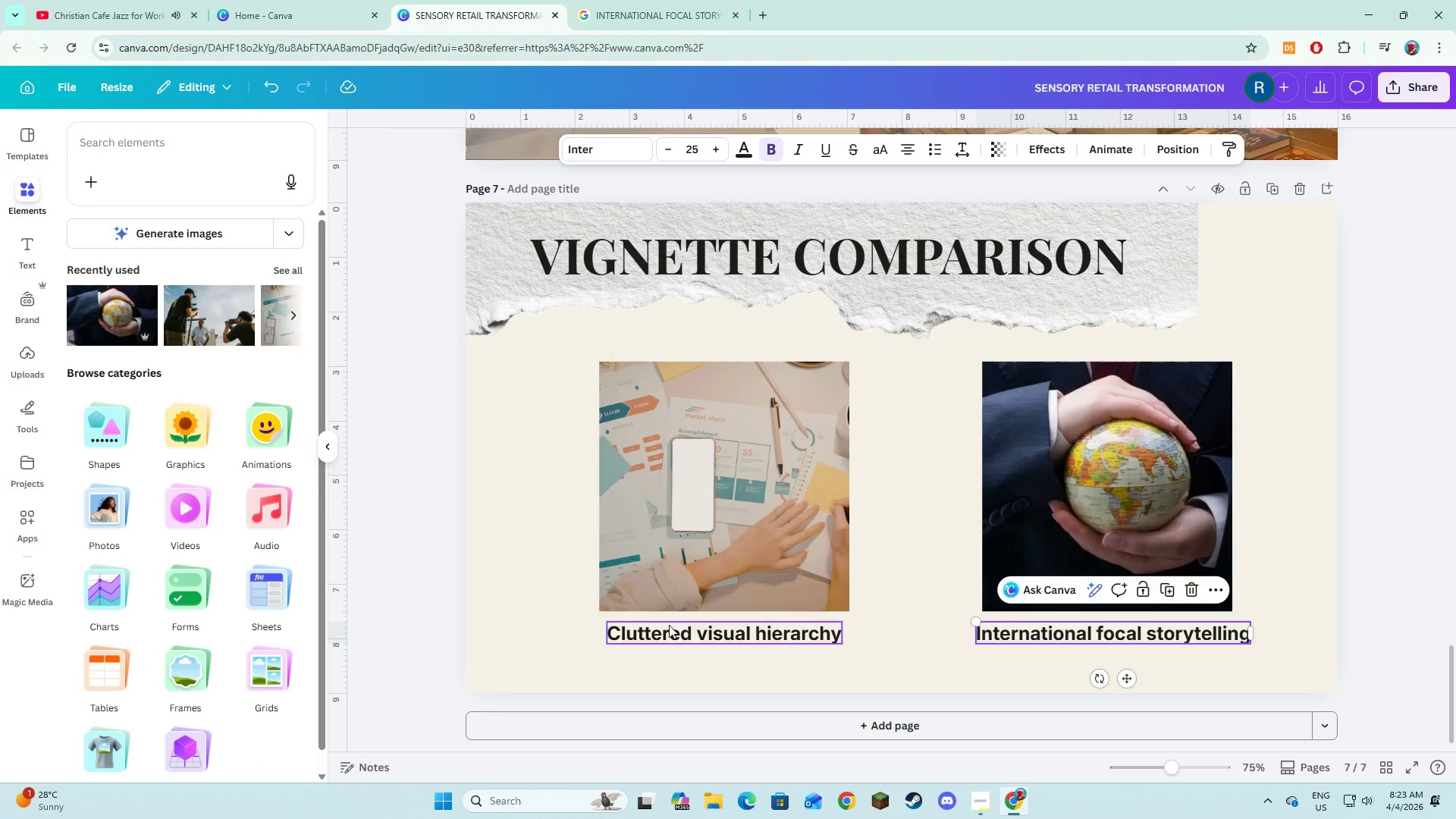 
left_click([672, 639])
 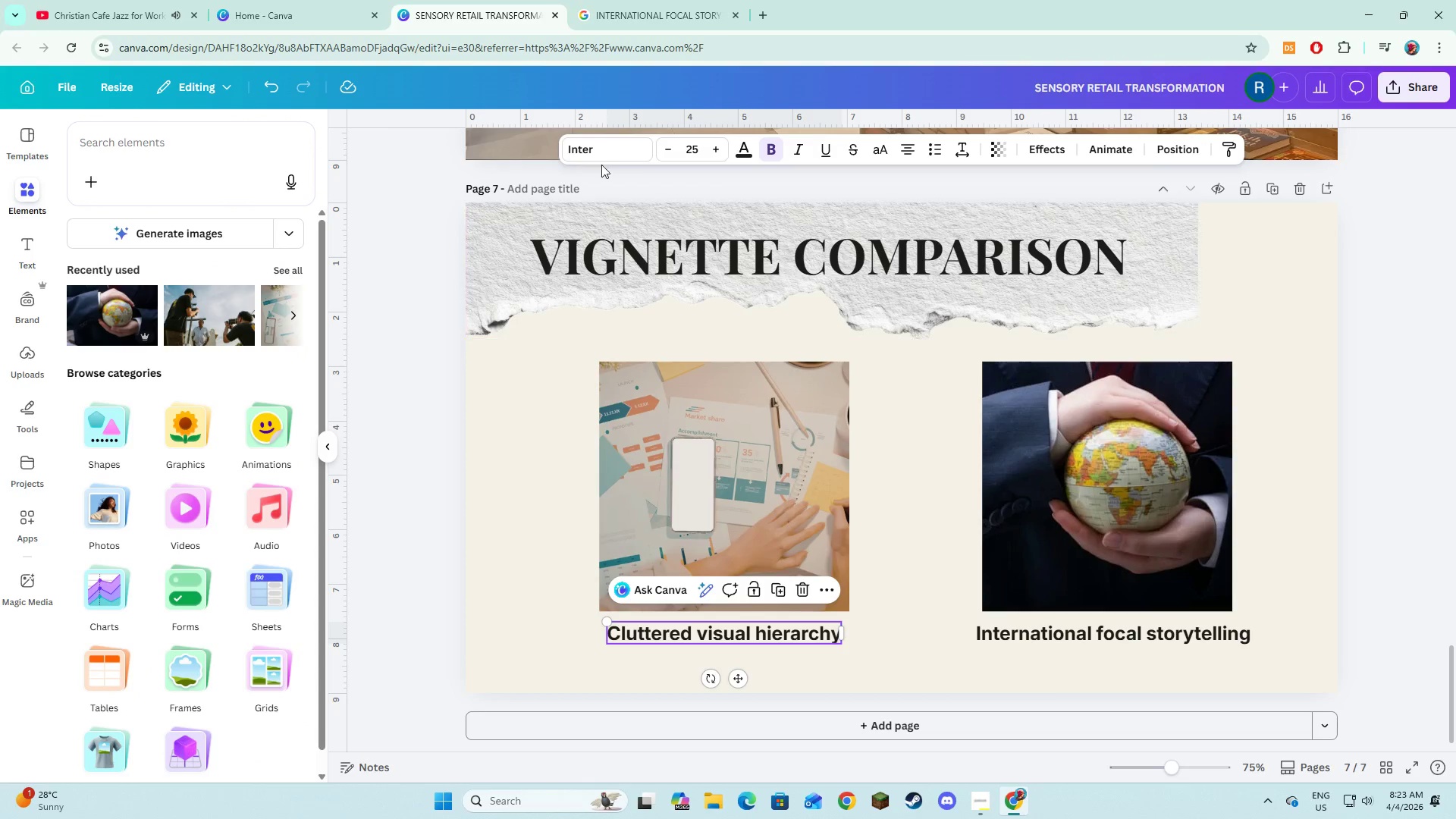 
left_click([600, 158])
 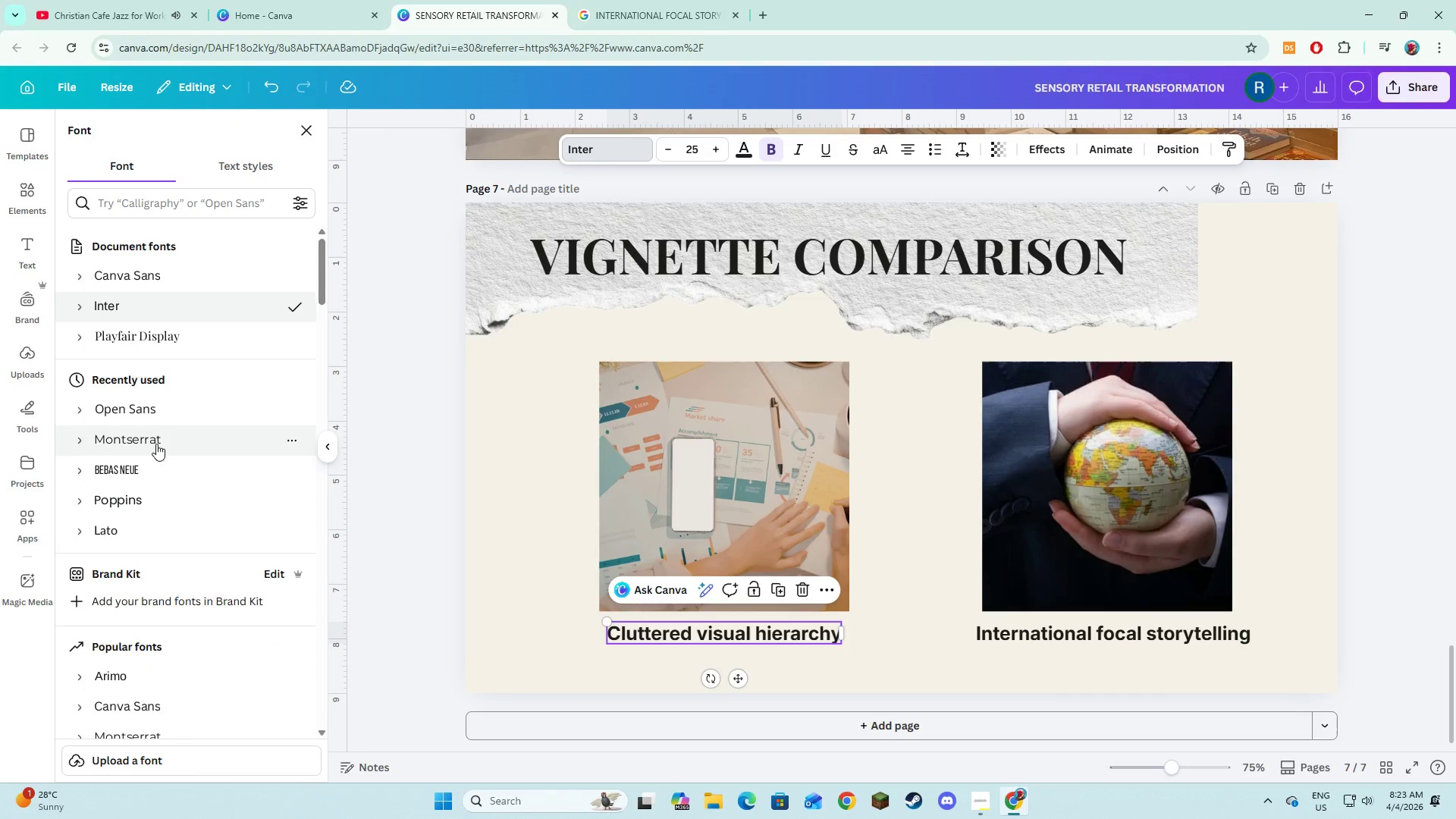 
scroll: coordinate [161, 448], scroll_direction: down, amount: 7.0
 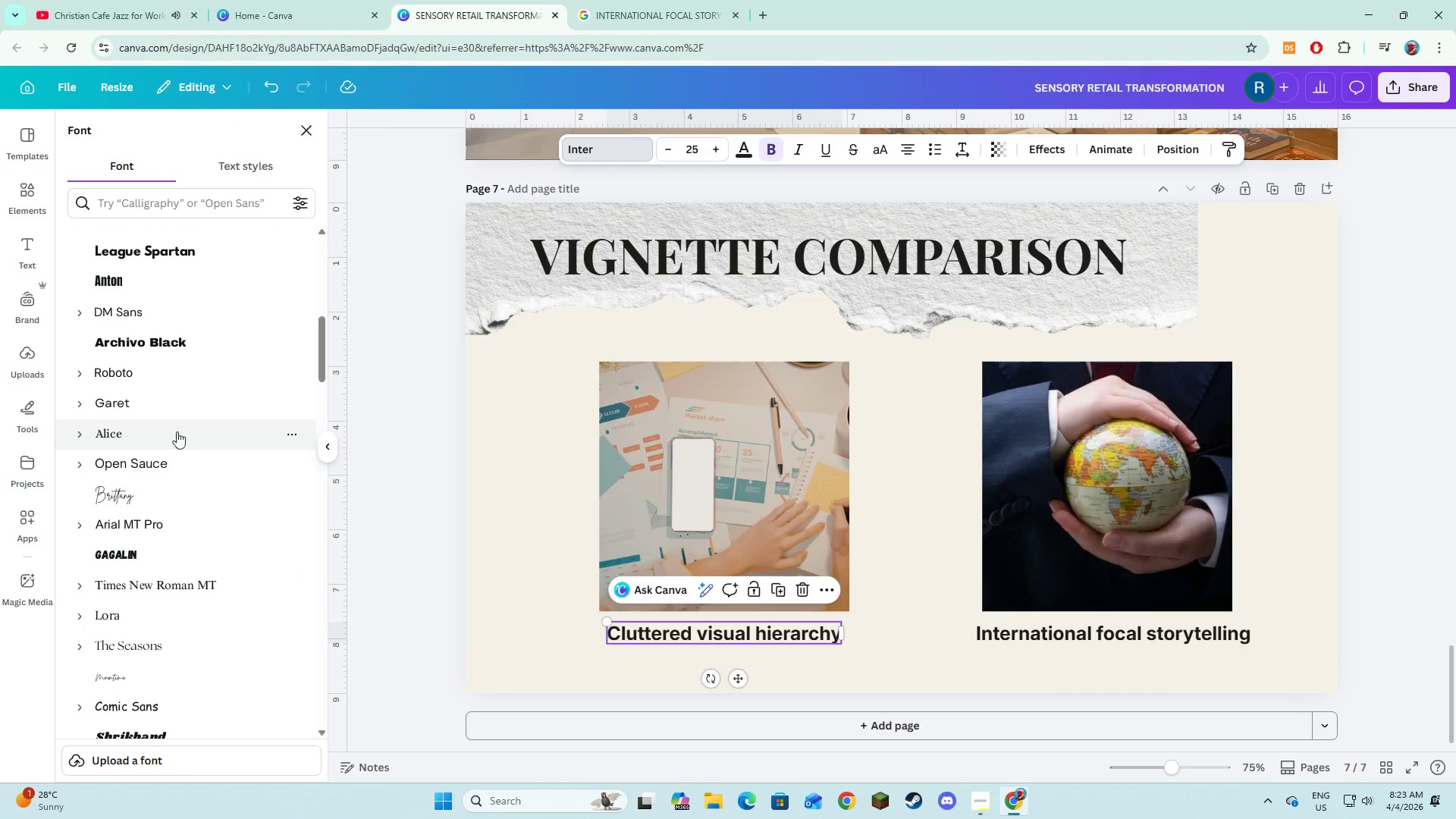 
left_click([637, 0])
 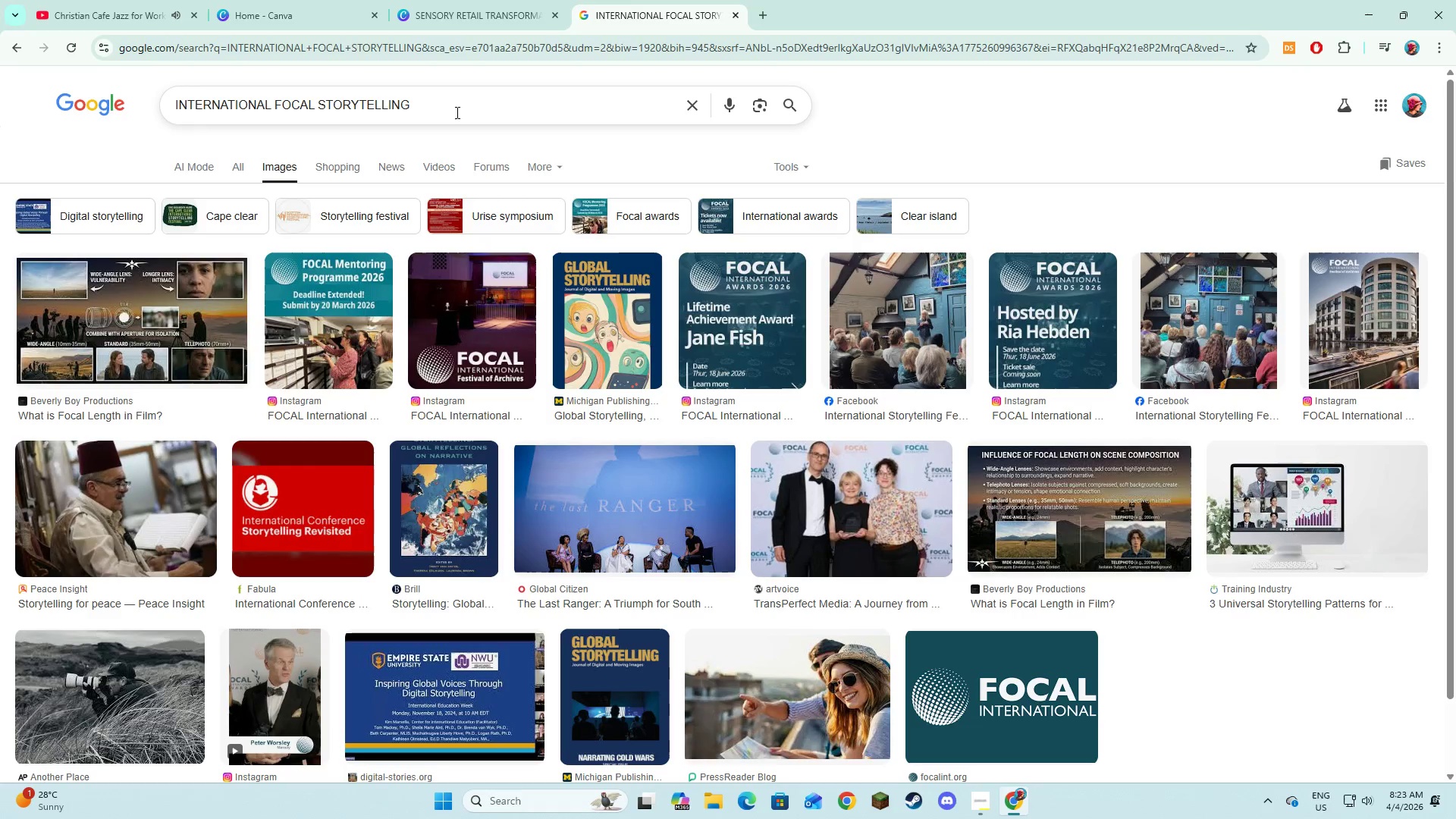 
left_click_drag(start_coordinate=[456, 112], to_coordinate=[137, 117])
 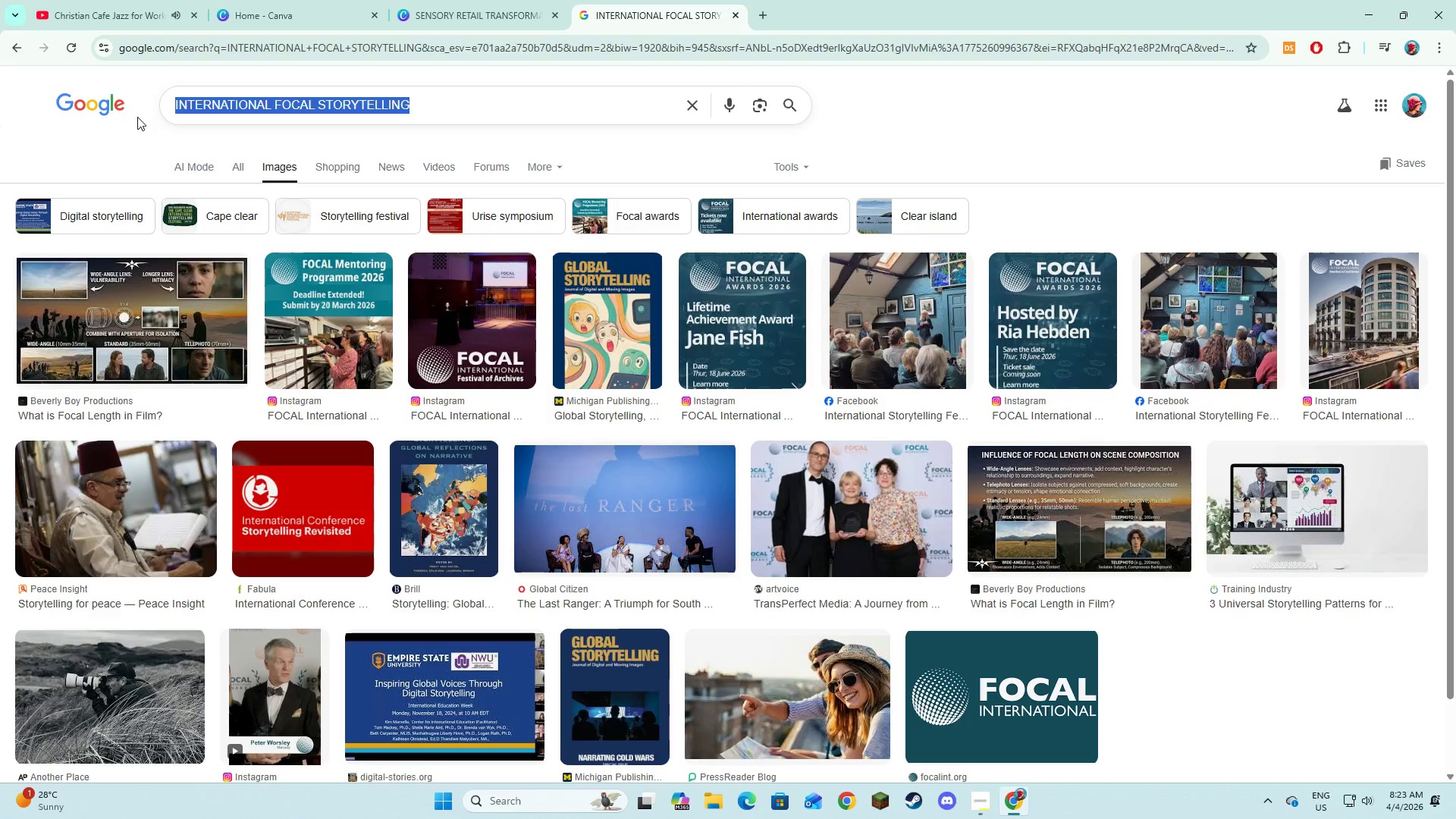 
type(handwritten font)
 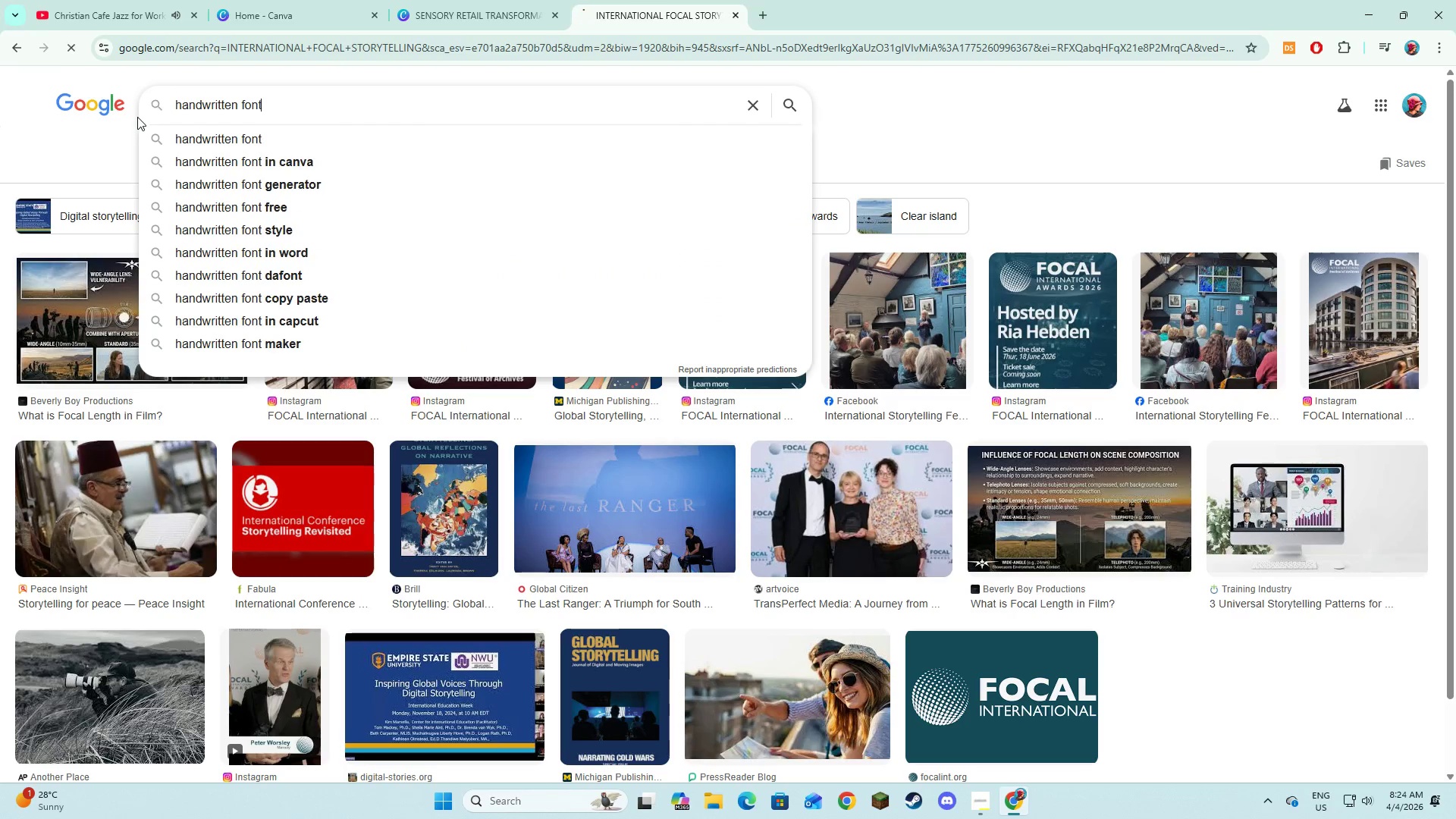 
key(Enter)
 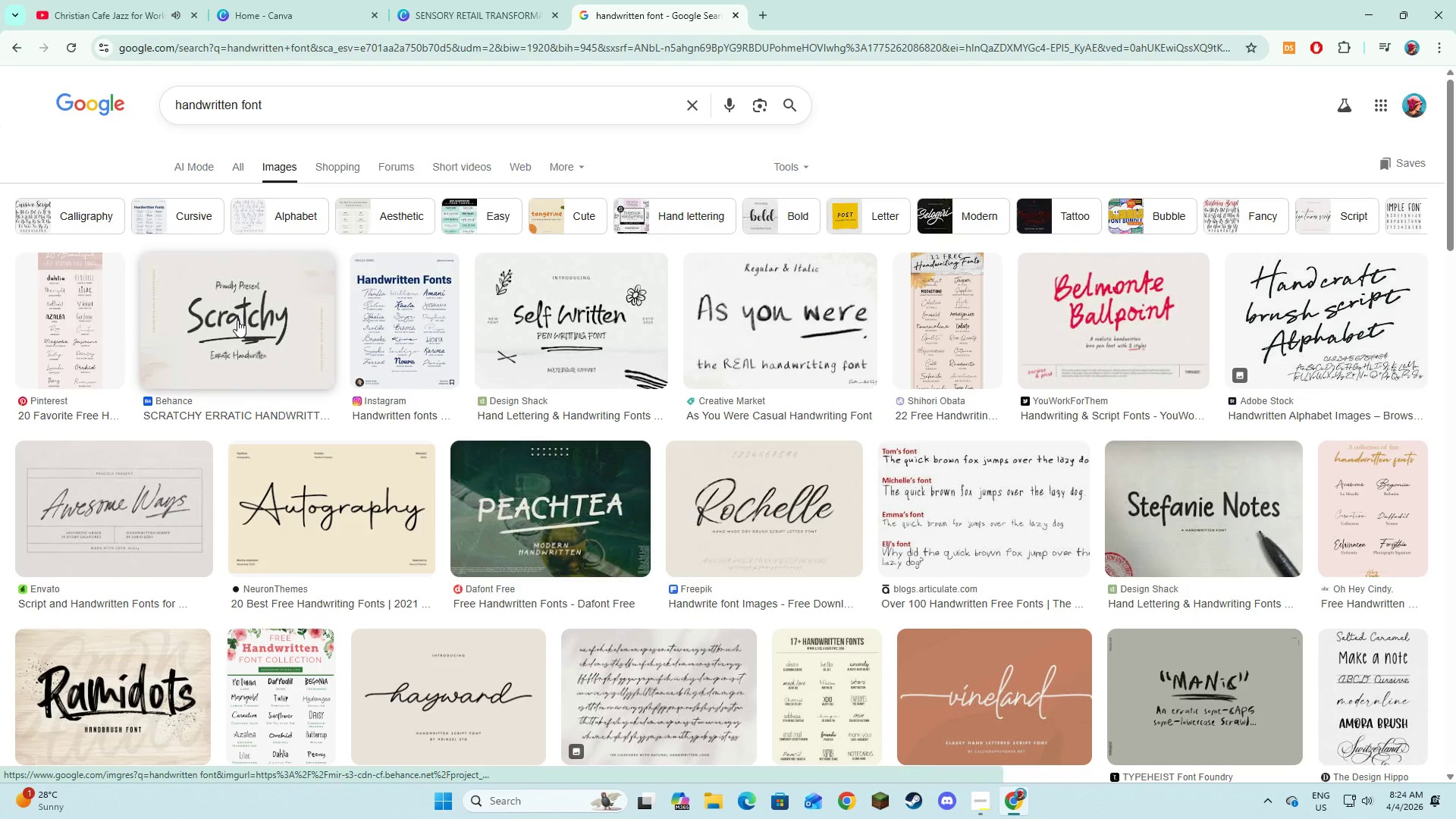 
left_click([70, 339])
 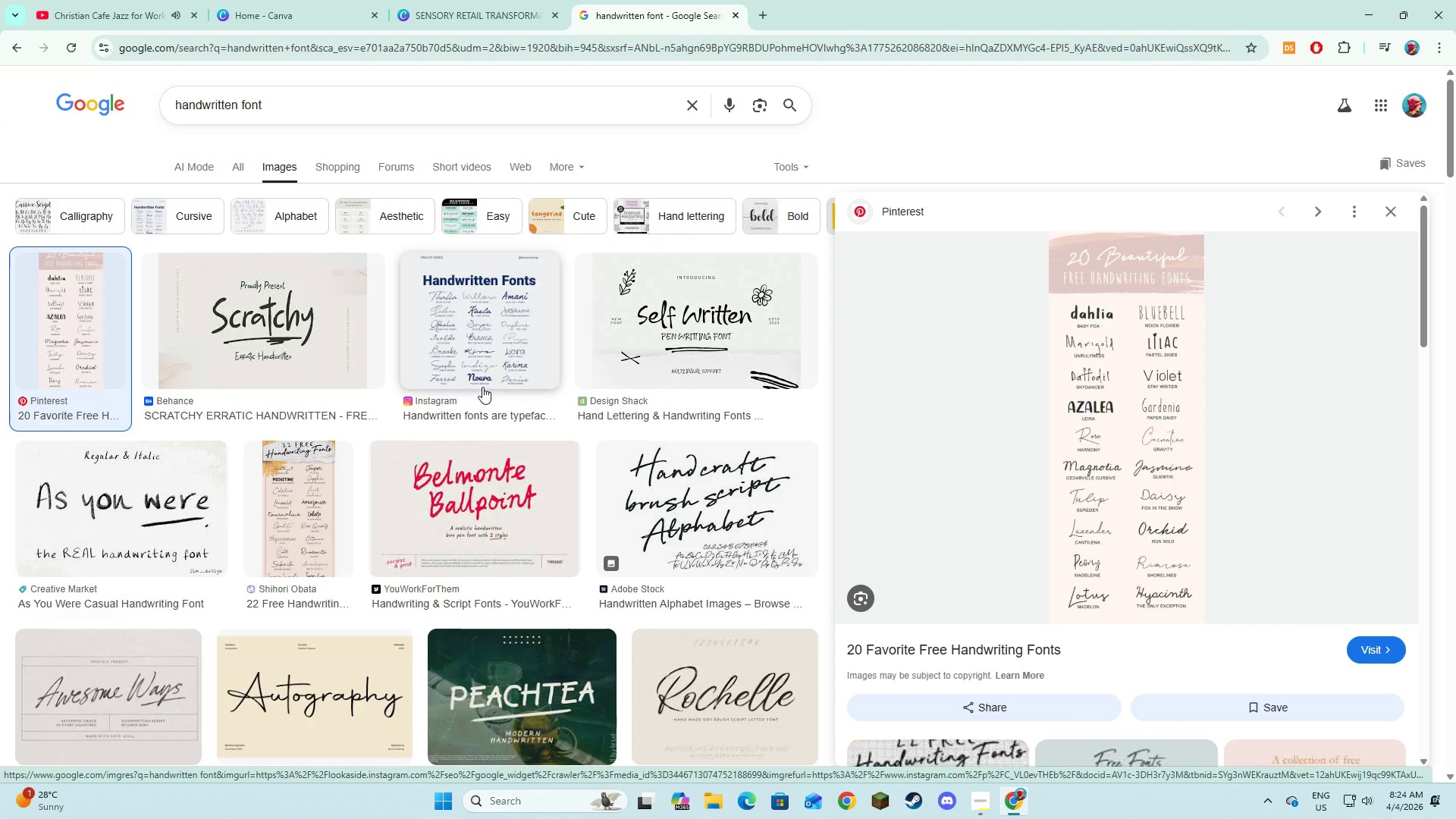 
wait(9.91)
 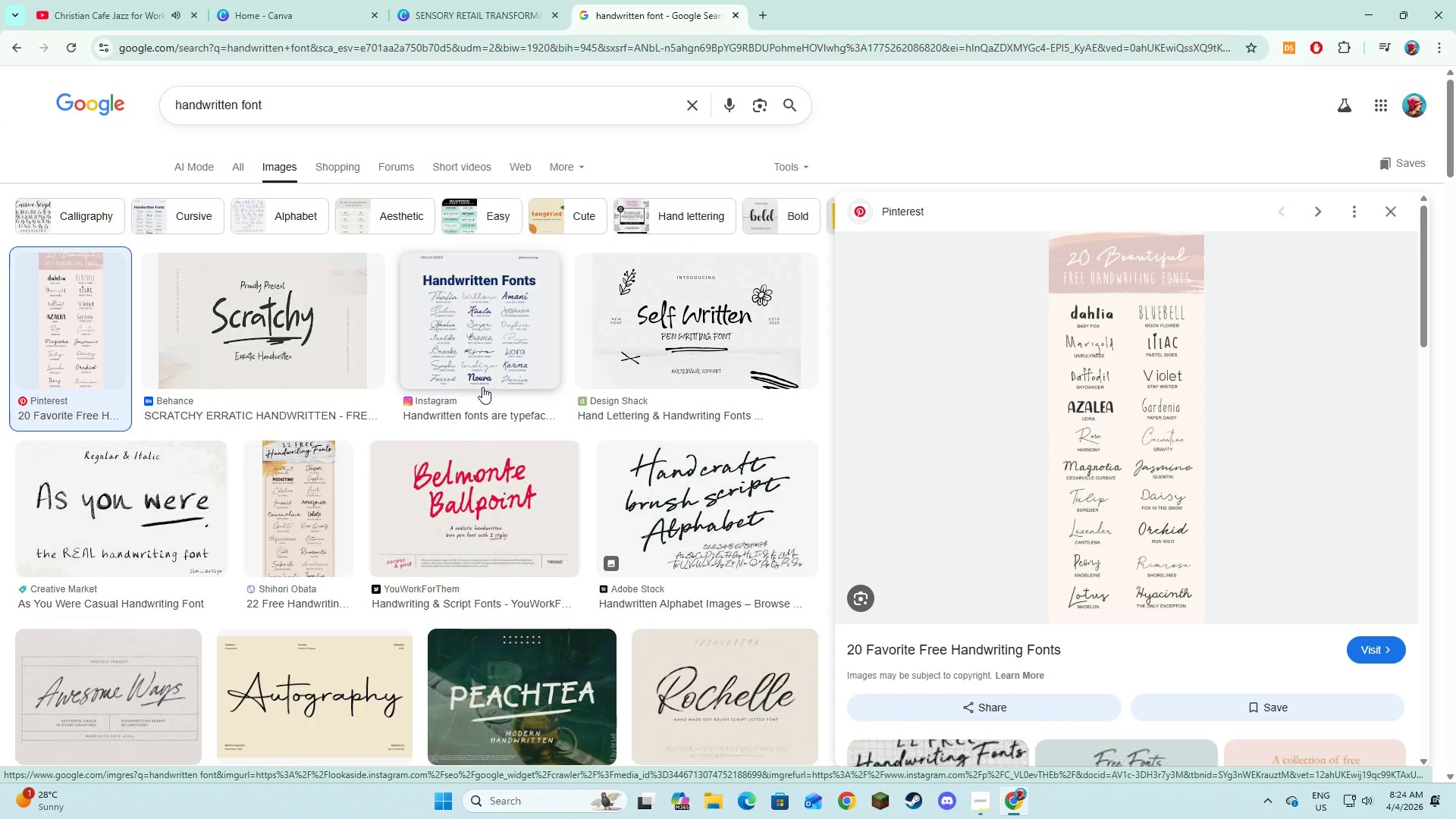 
left_click([551, 0])
 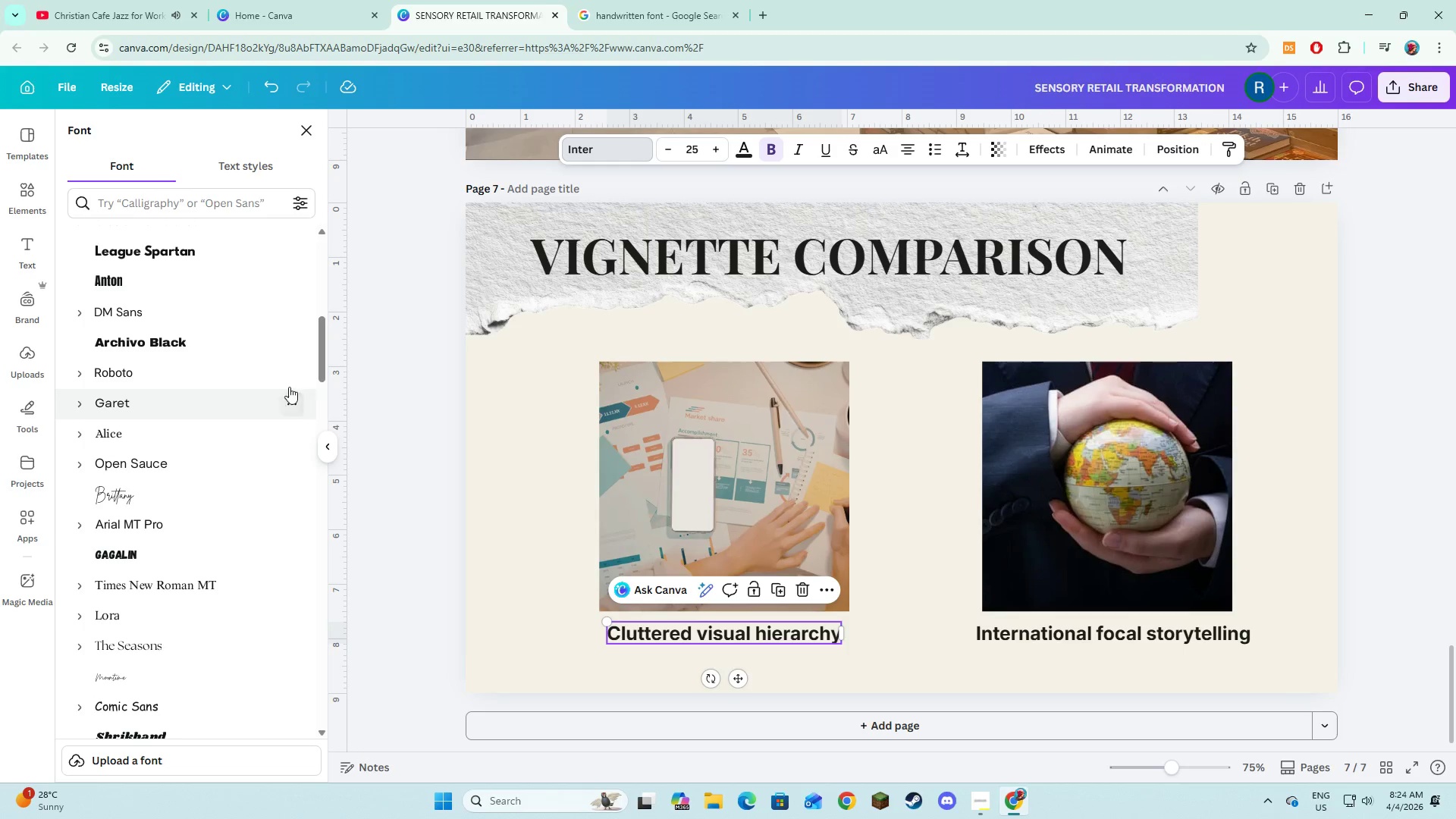 
scroll: coordinate [246, 448], scroll_direction: down, amount: 12.0
 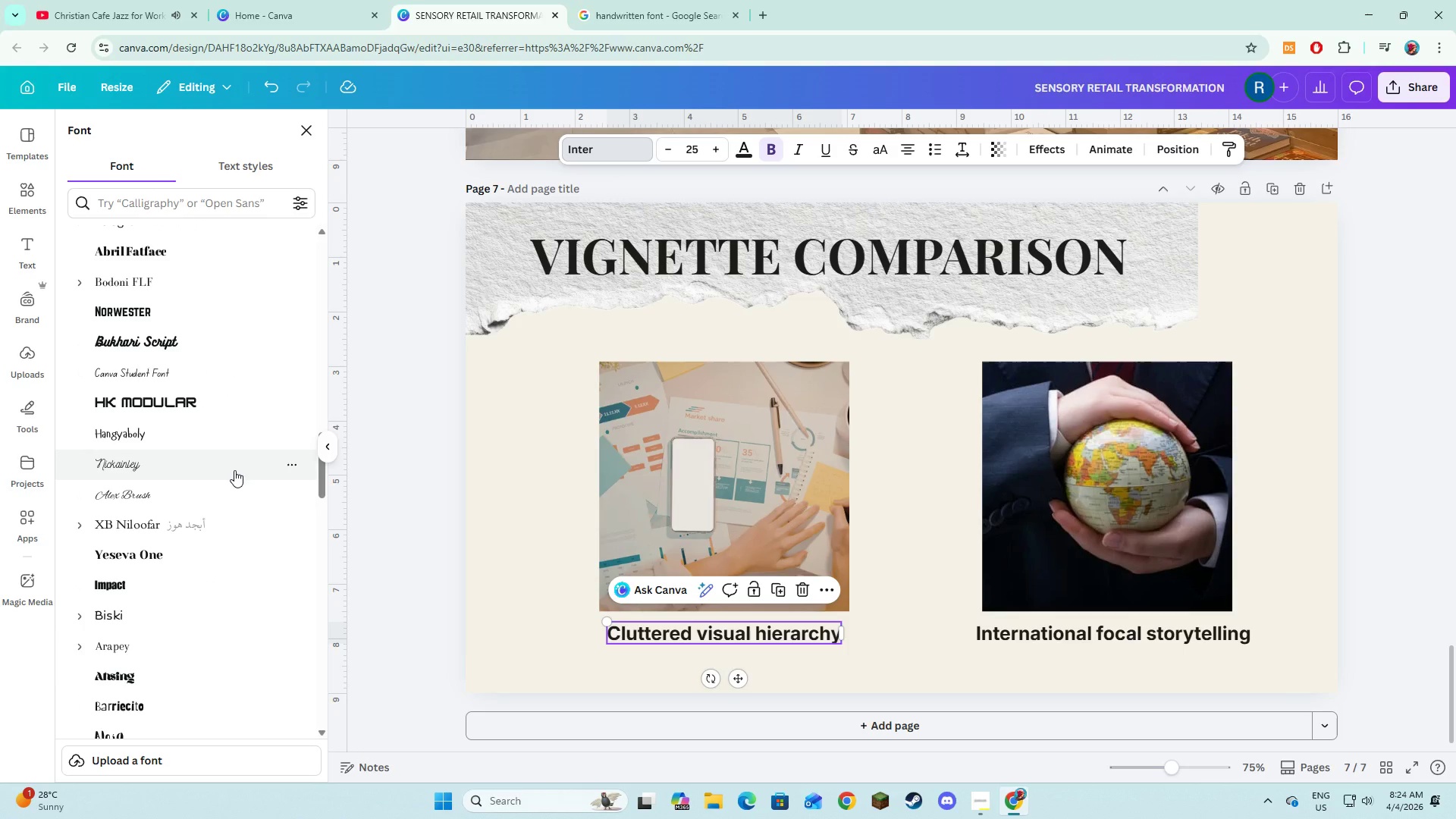 
left_click([234, 470])
 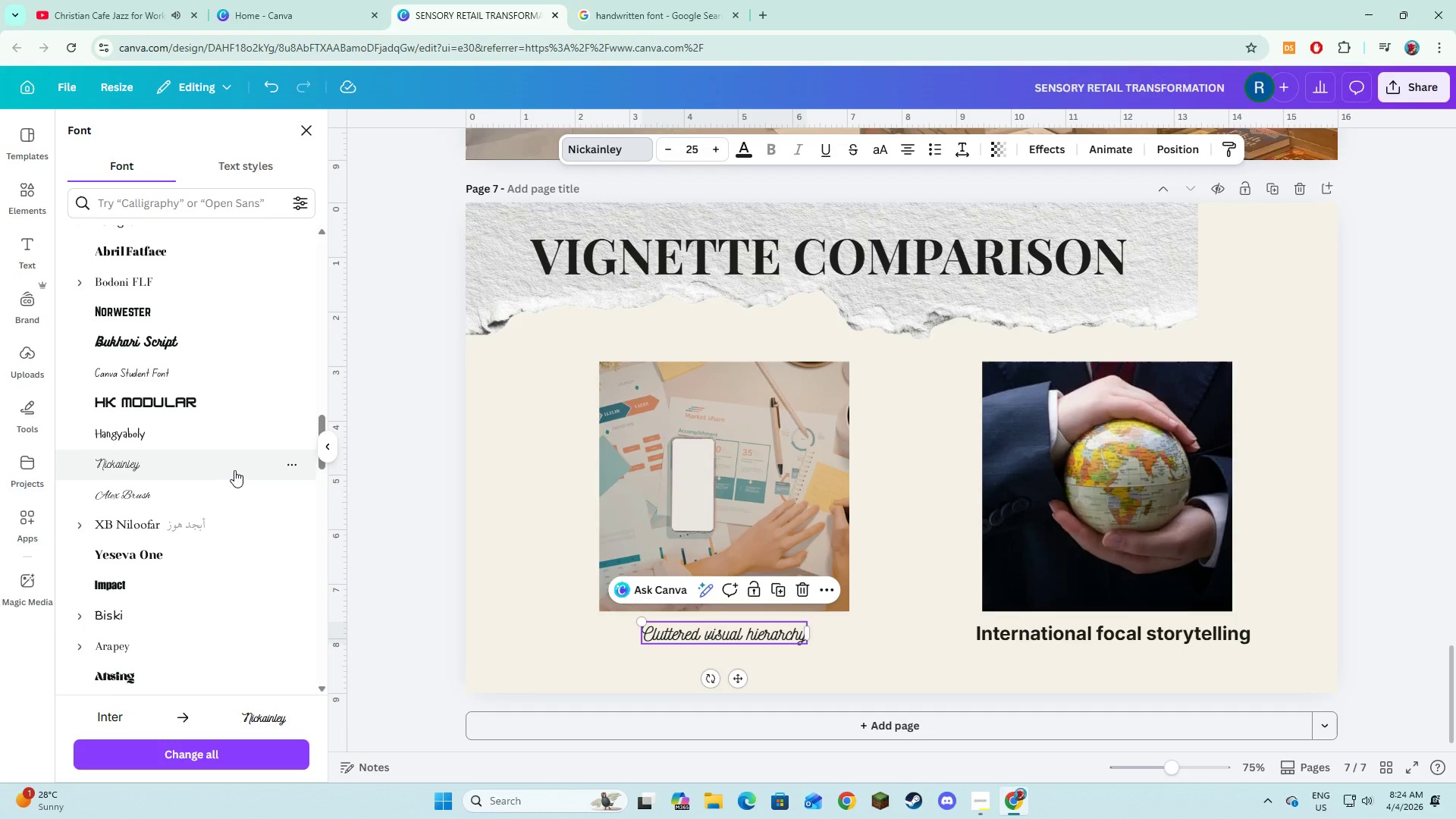 
scroll: coordinate [234, 470], scroll_direction: down, amount: 2.0
 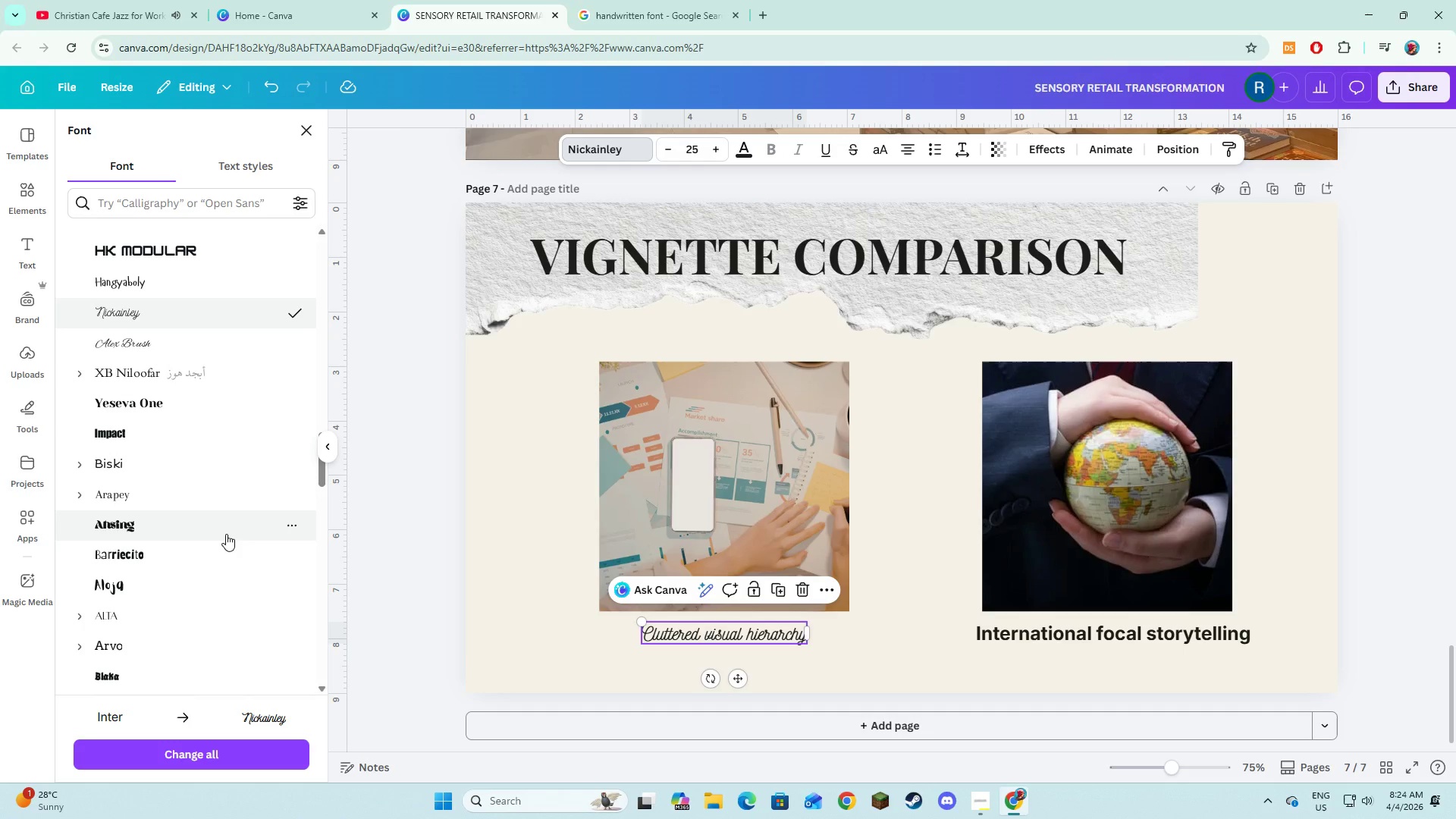 
left_click([226, 534])
 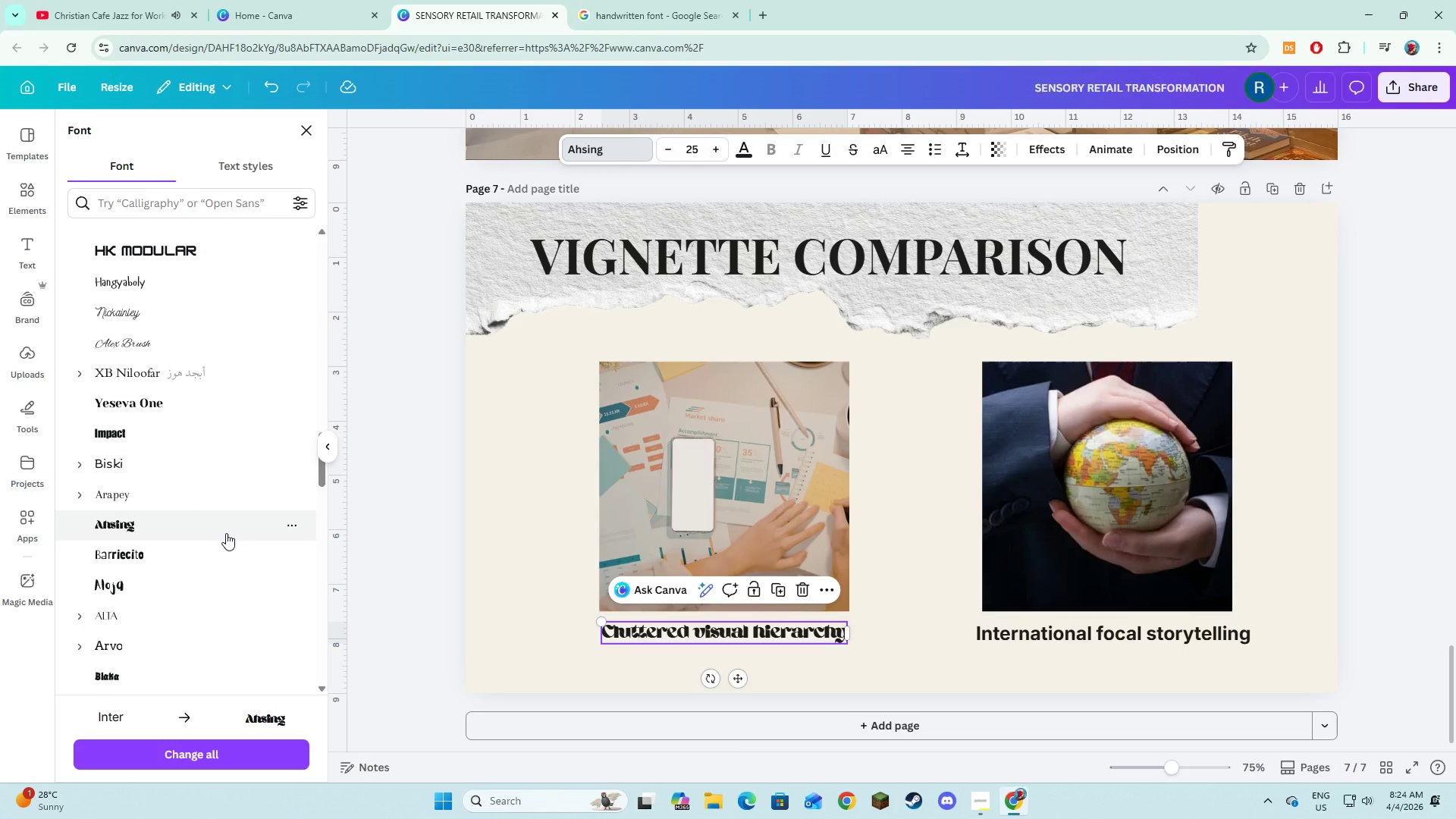 
scroll: coordinate [226, 533], scroll_direction: down, amount: 2.0
 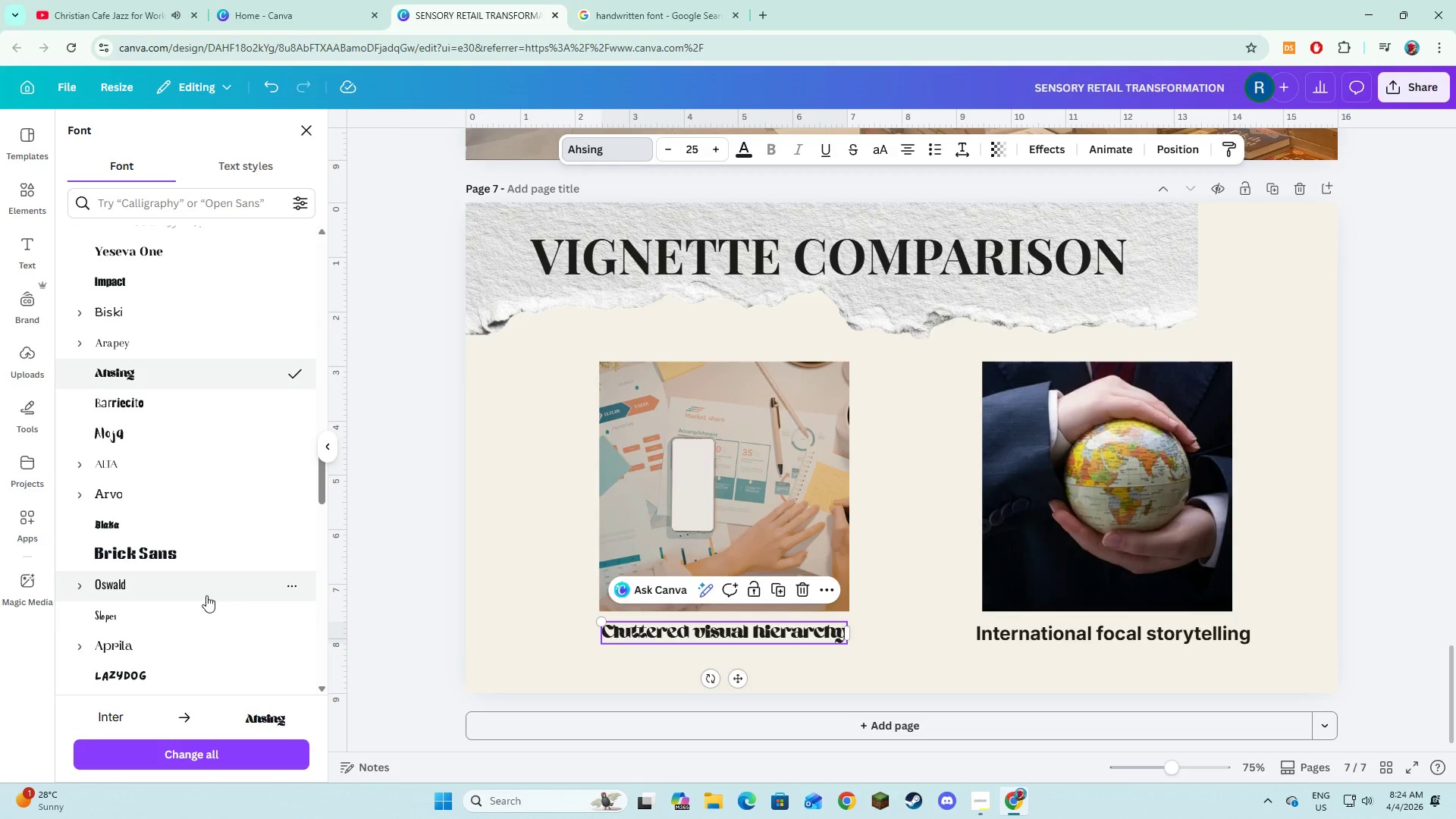 
left_click([204, 612])
 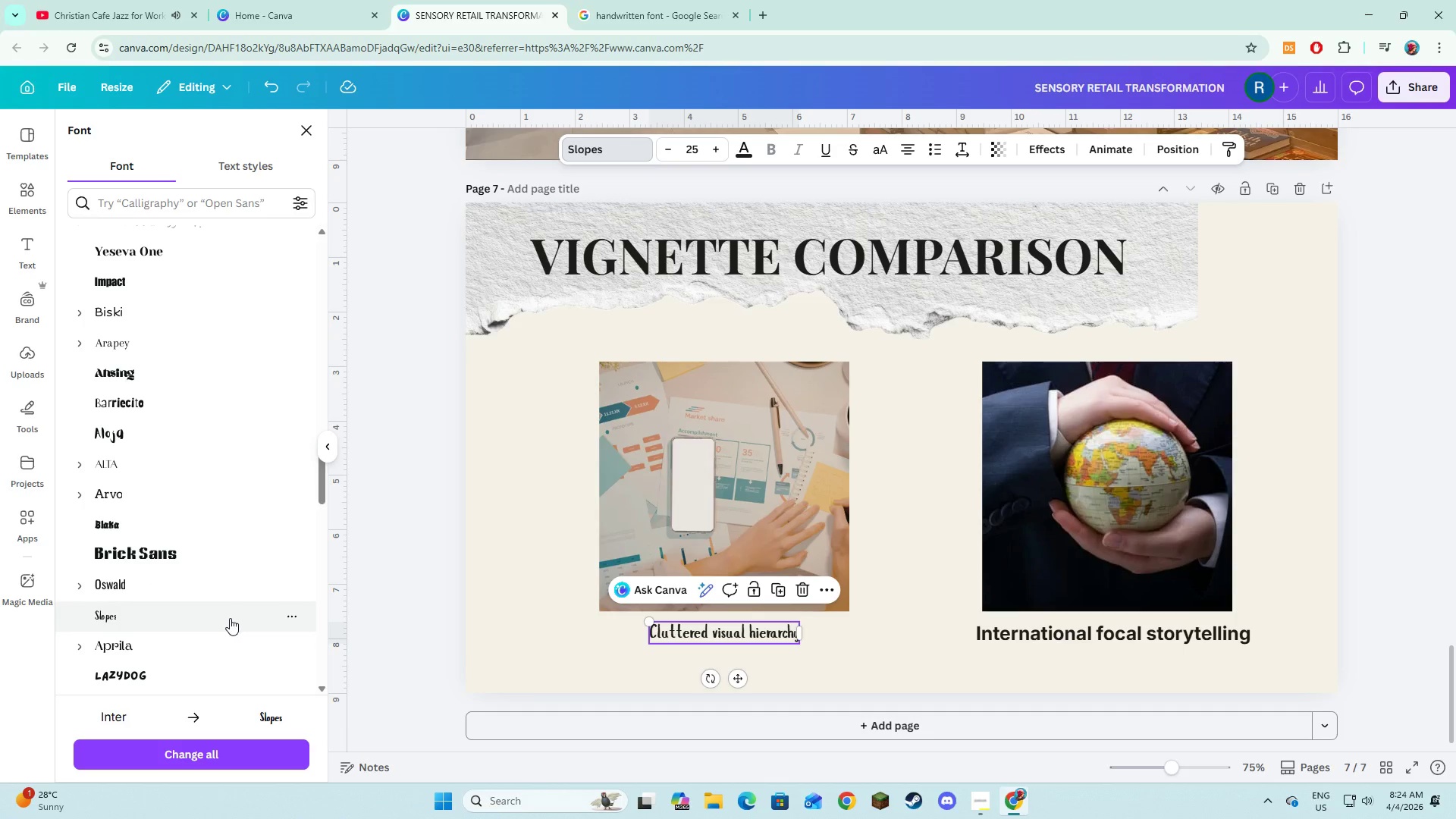 
scroll: coordinate [220, 649], scroll_direction: down, amount: 7.0
 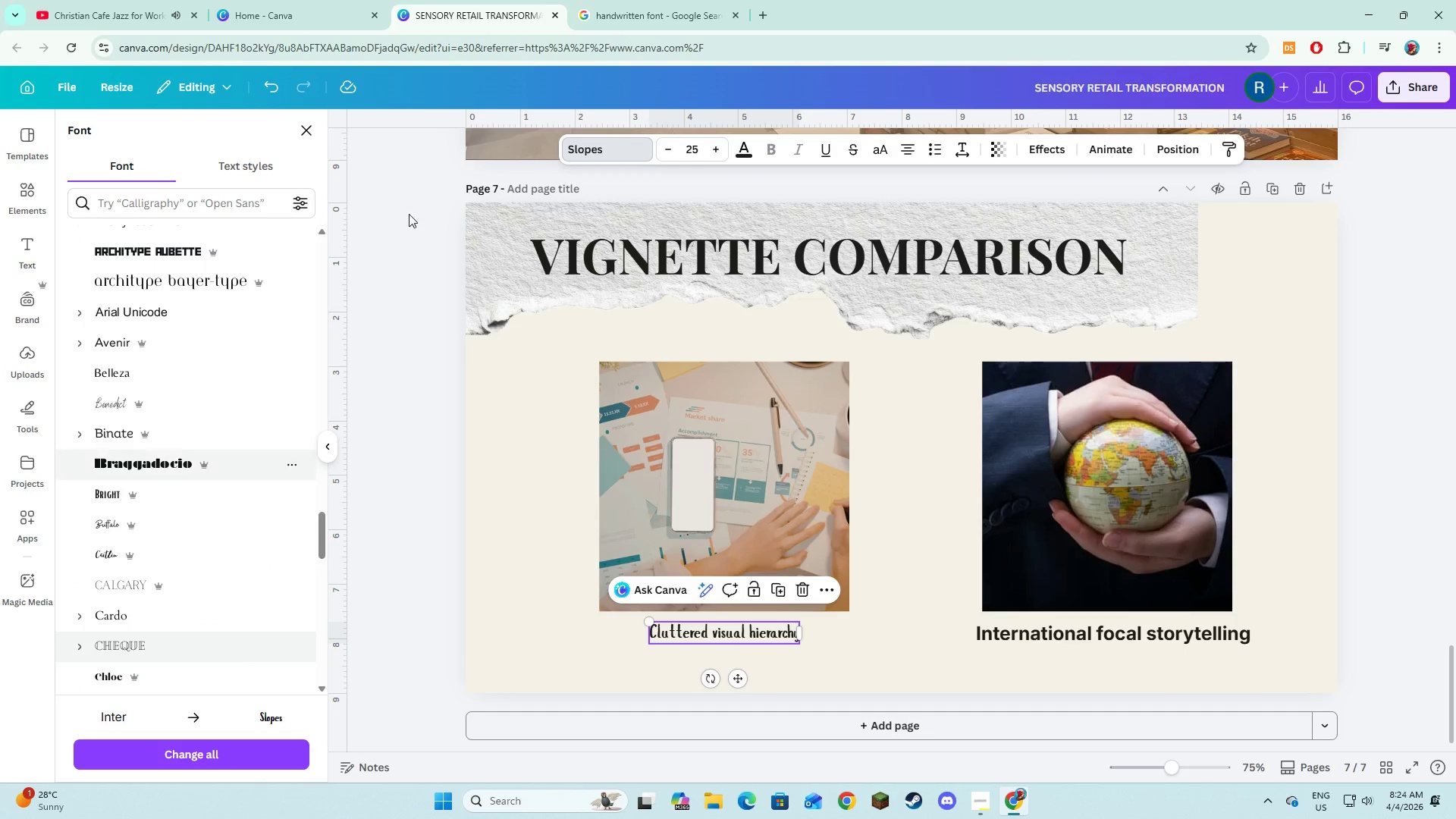 
left_click([669, 0])
 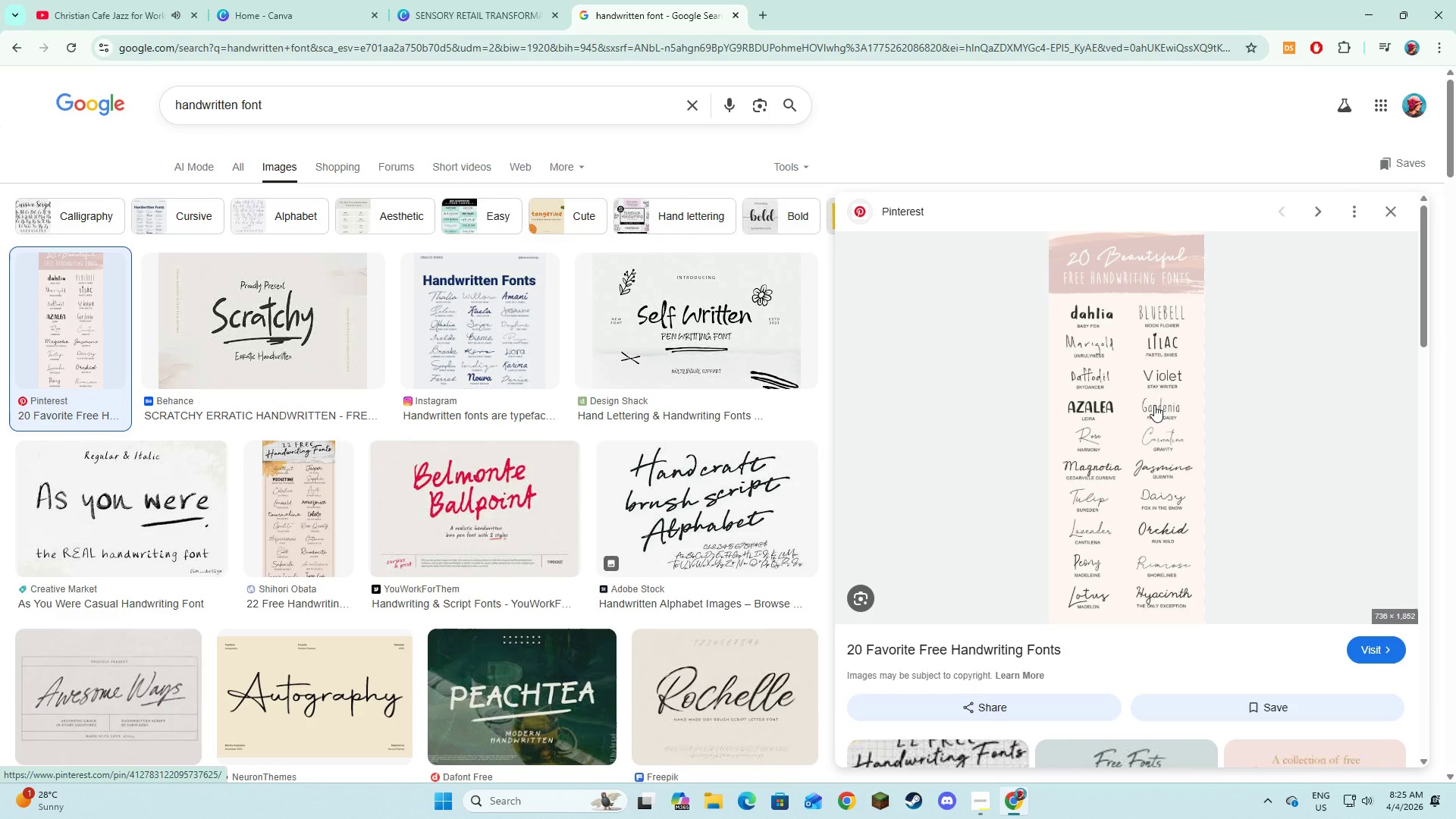 
wait(14.08)
 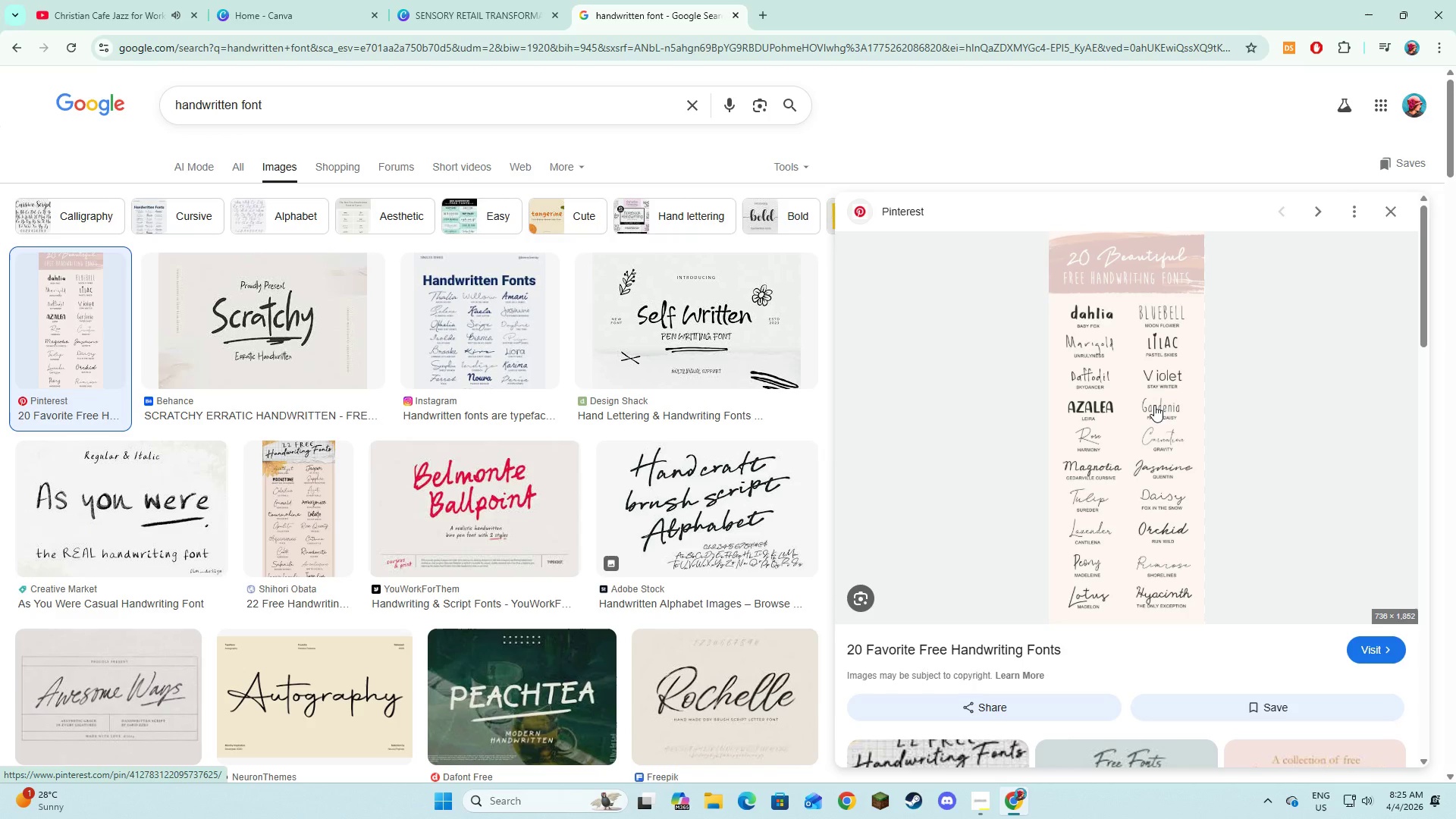 
left_click([539, 0])
 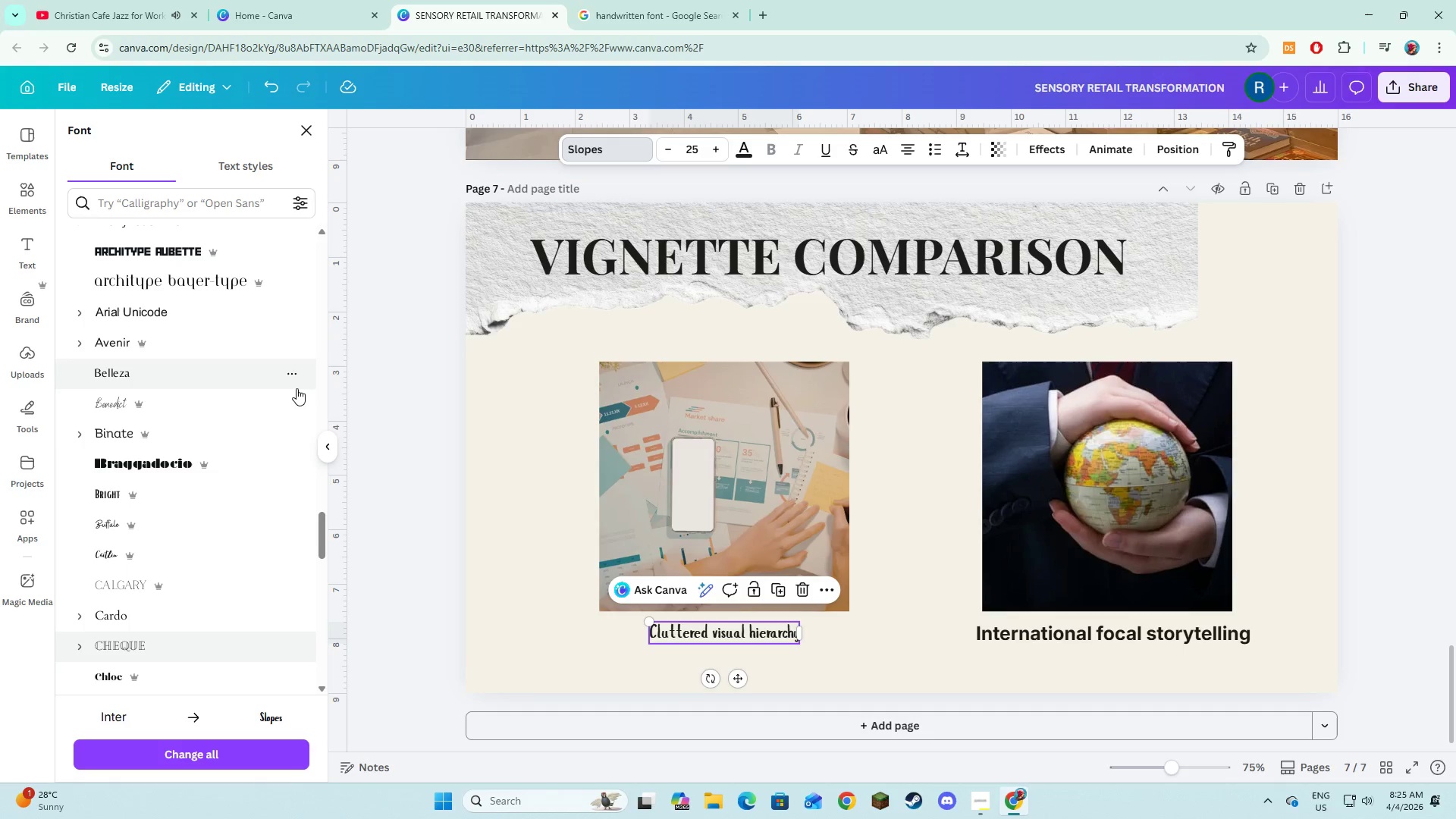 
scroll: coordinate [240, 431], scroll_direction: down, amount: 16.0
 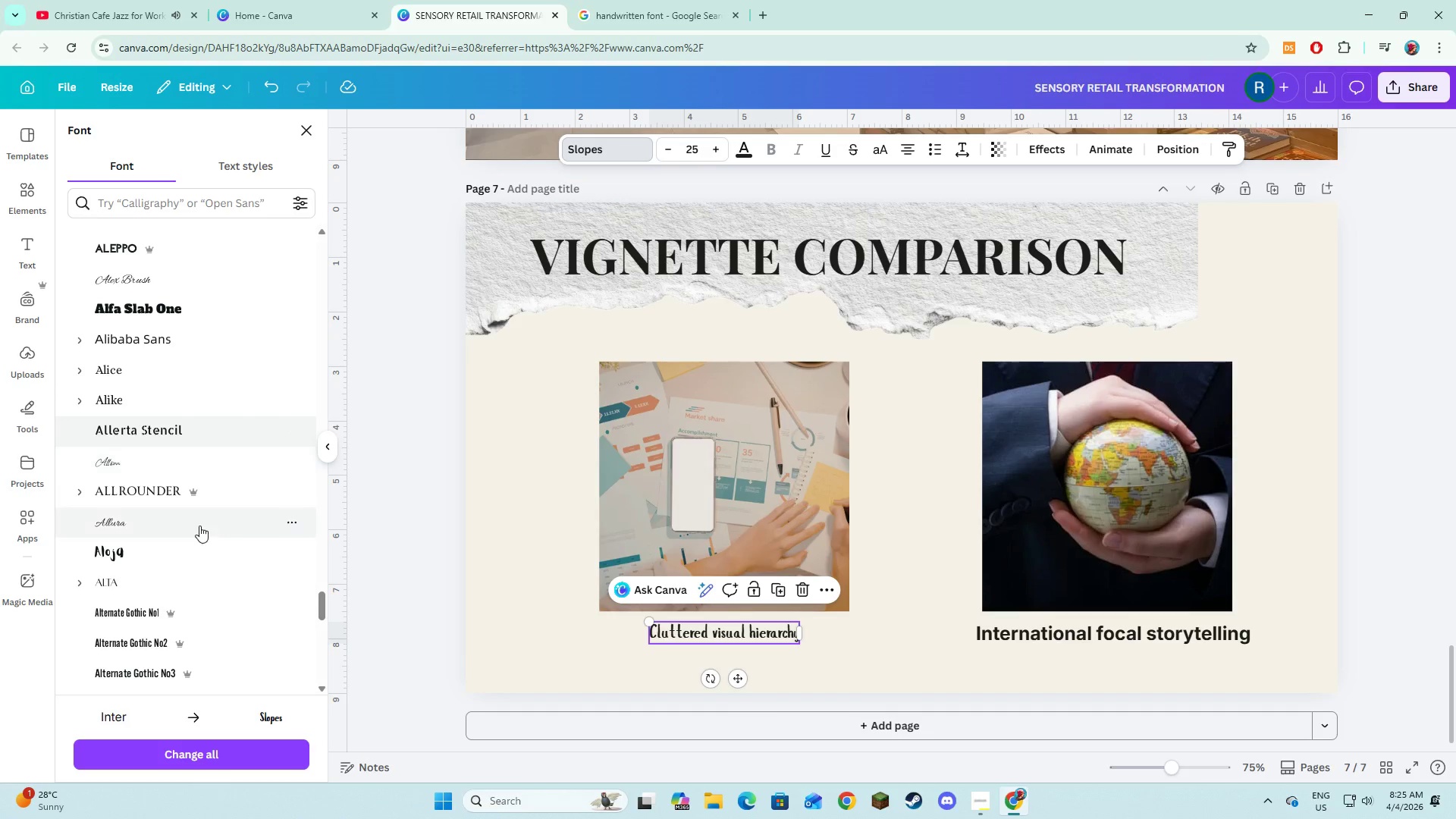 
left_click([195, 541])
 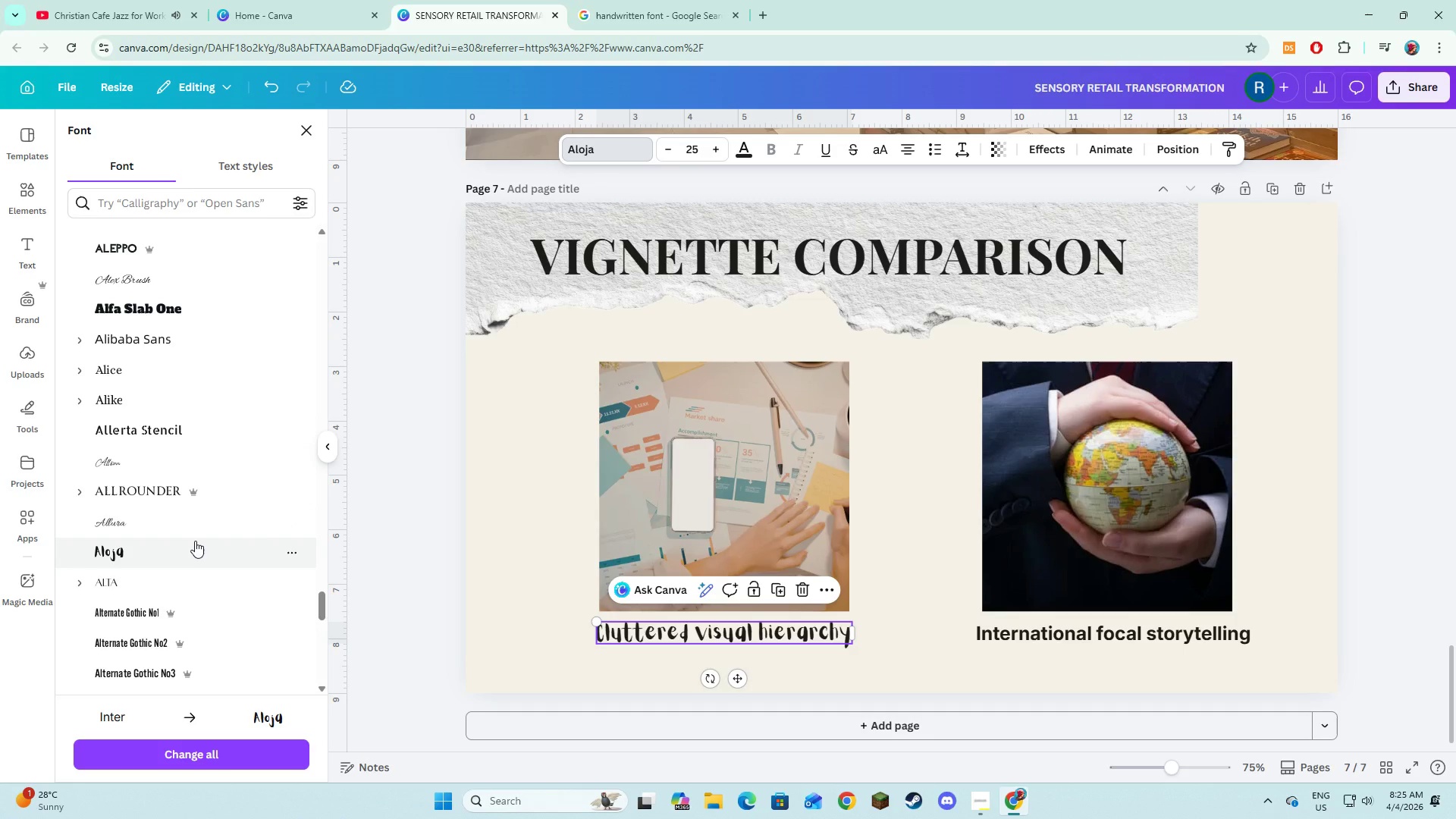 
scroll: coordinate [195, 541], scroll_direction: down, amount: 5.0
 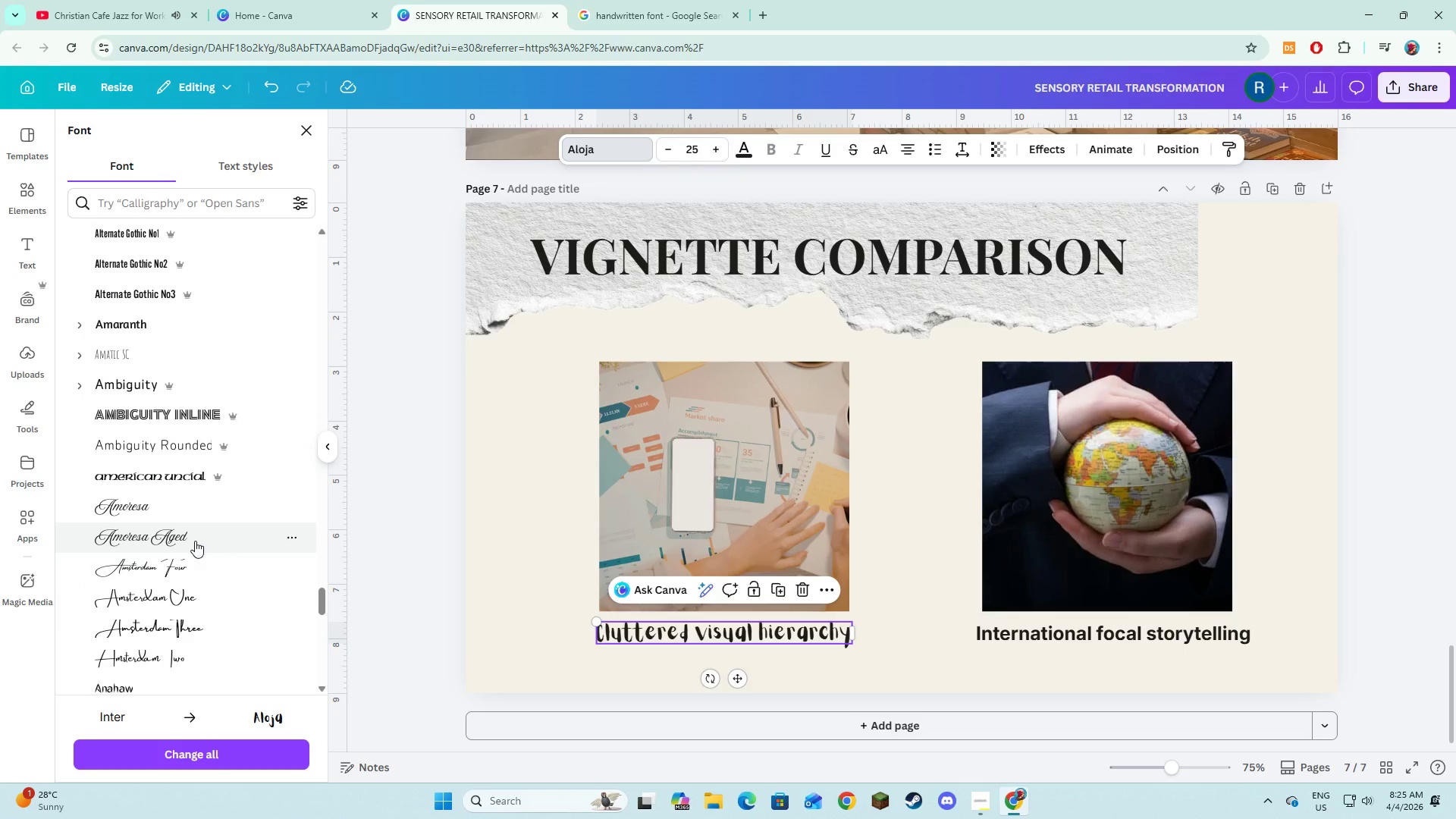 
left_click([195, 541])
 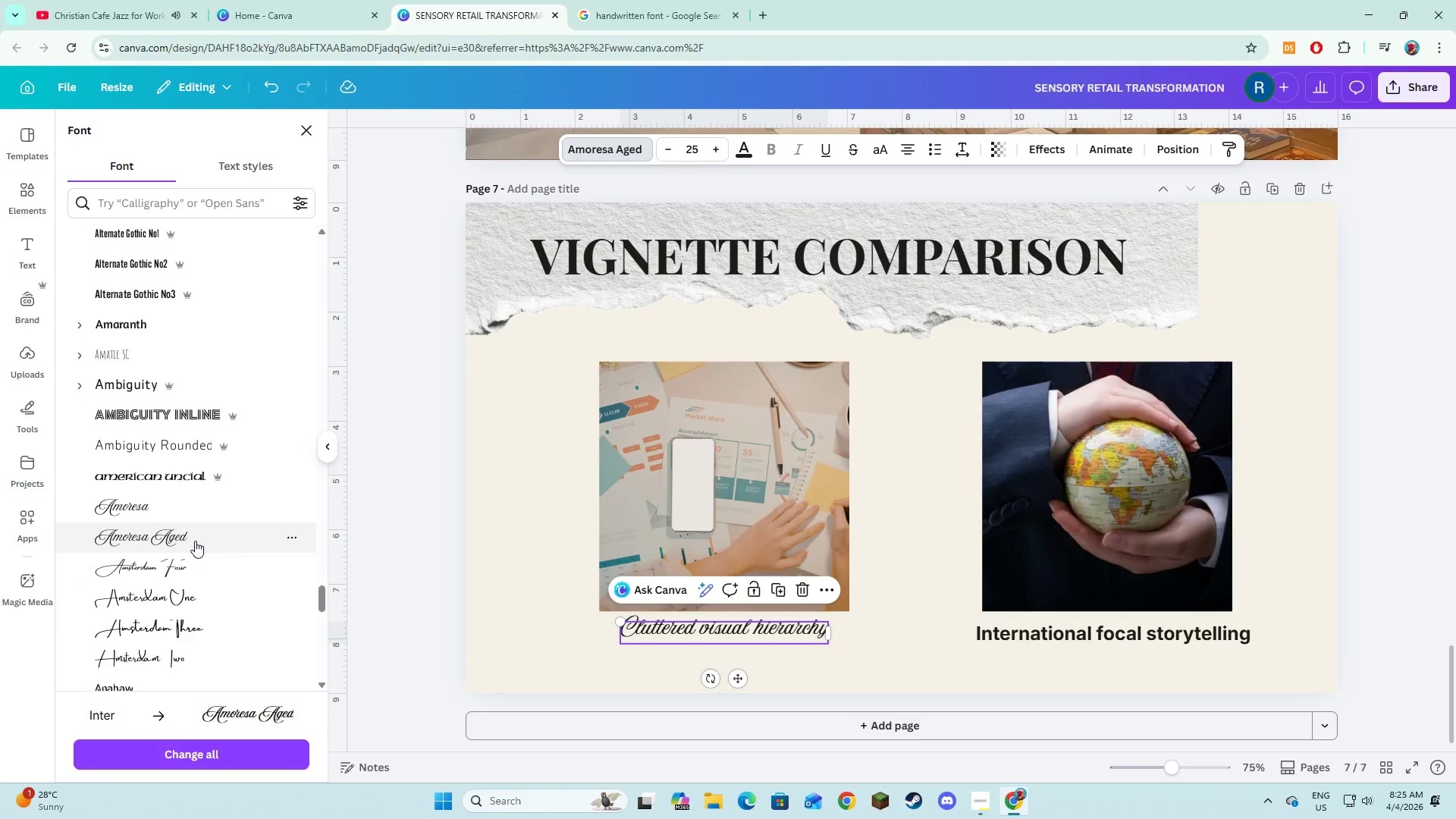 
scroll: coordinate [195, 541], scroll_direction: down, amount: 7.0
 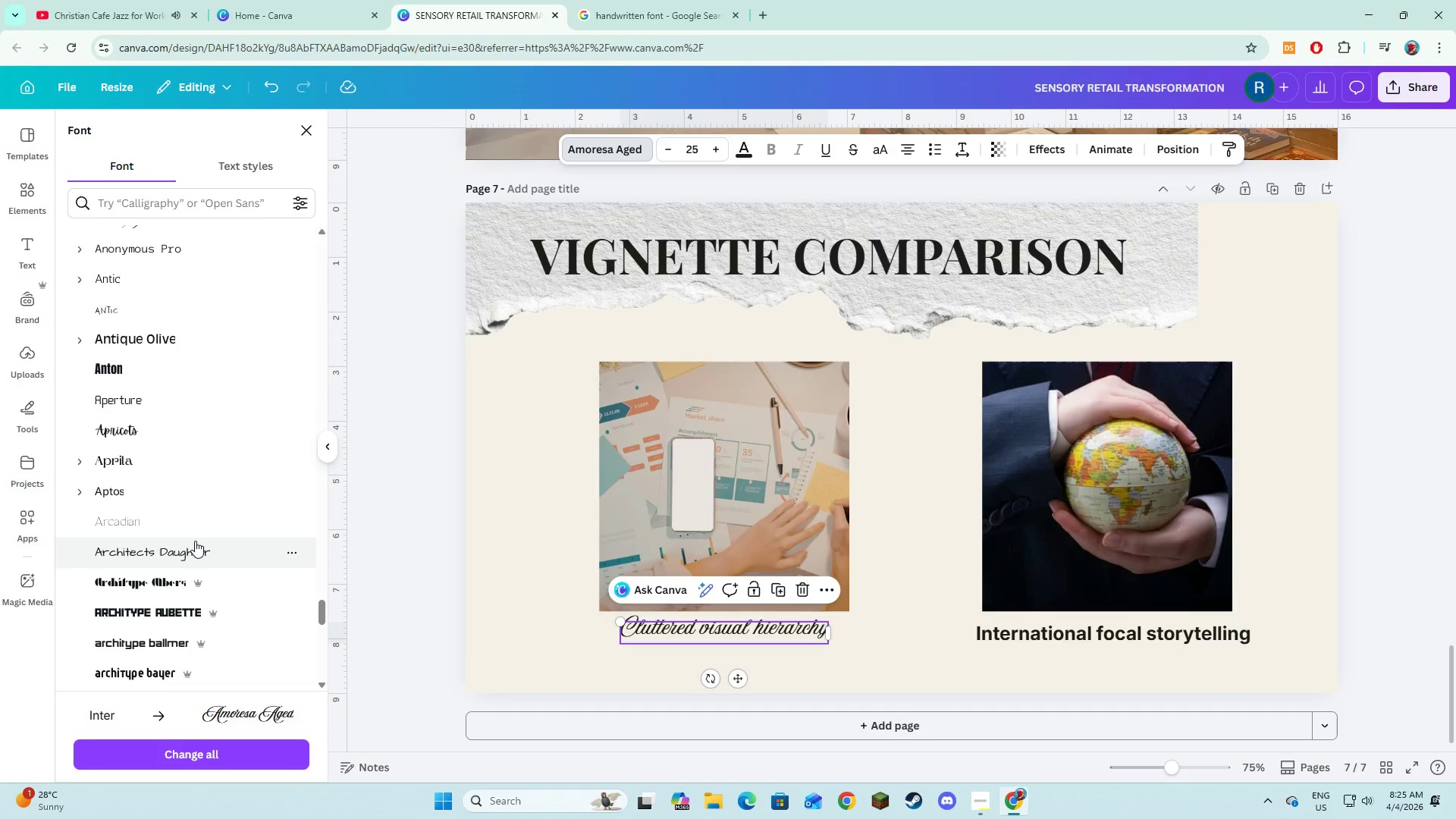 
left_click([195, 541])
 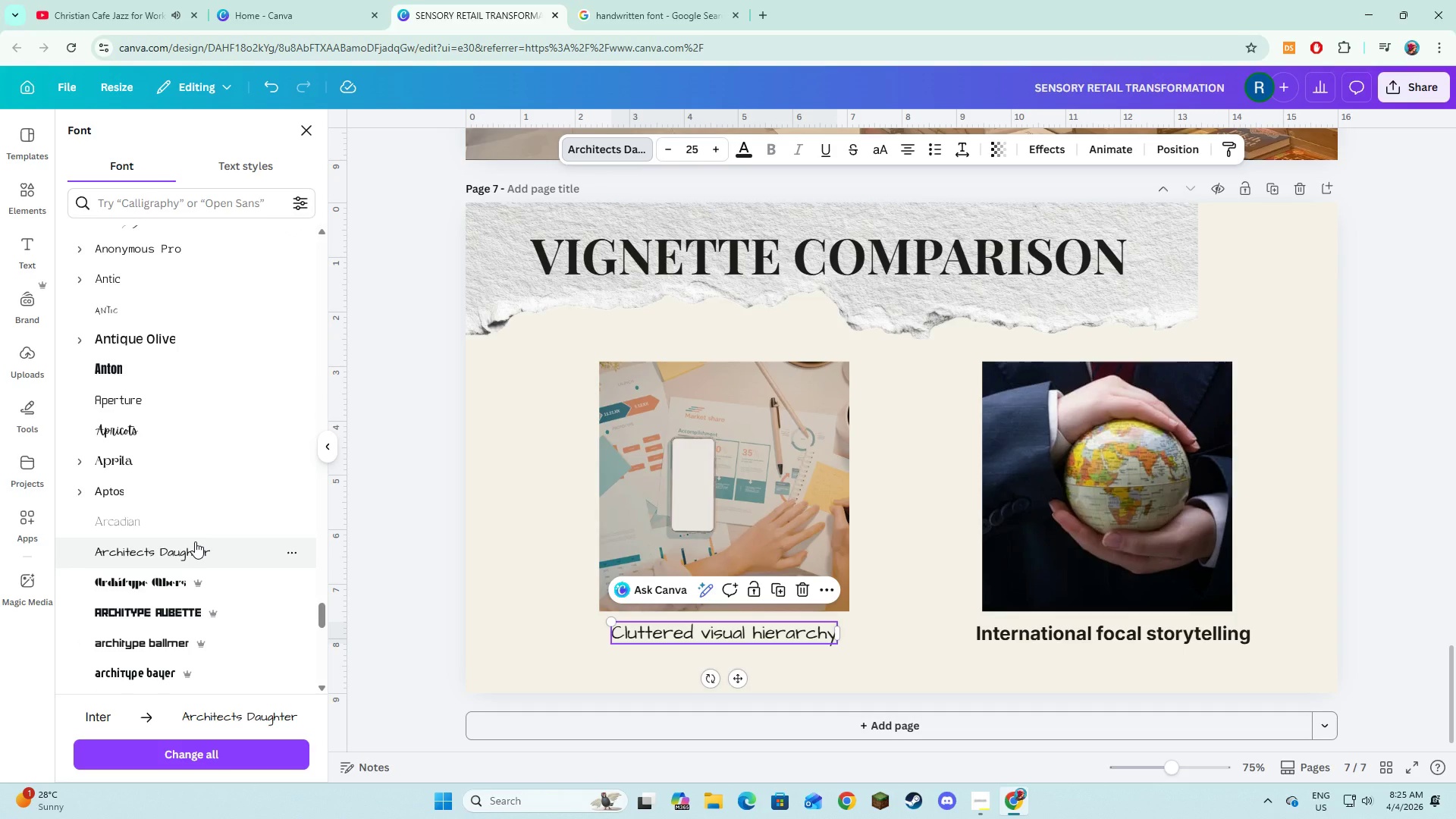 
scroll: coordinate [200, 538], scroll_direction: down, amount: 10.0
 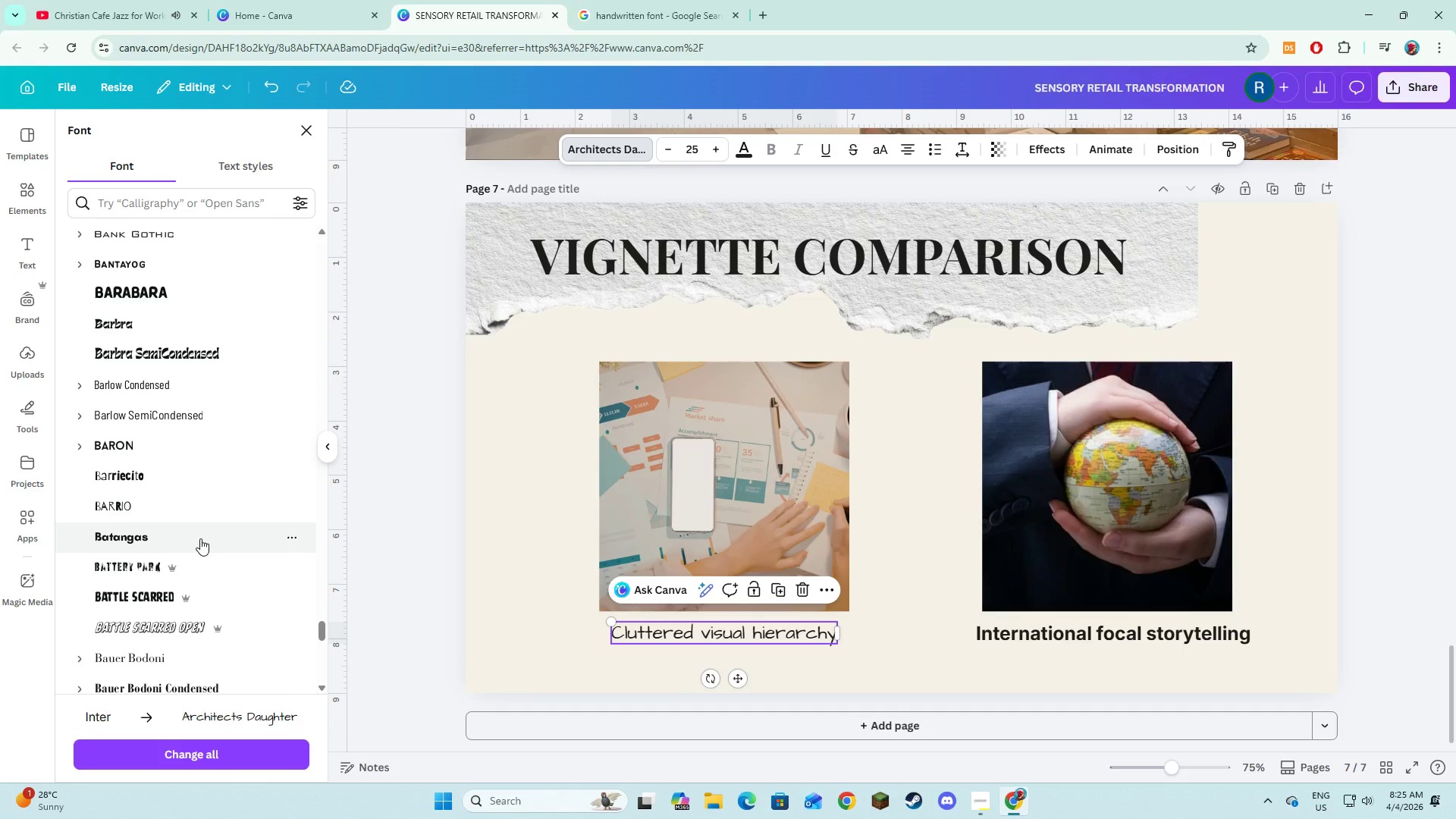 
scroll: coordinate [200, 538], scroll_direction: up, amount: 9.0
 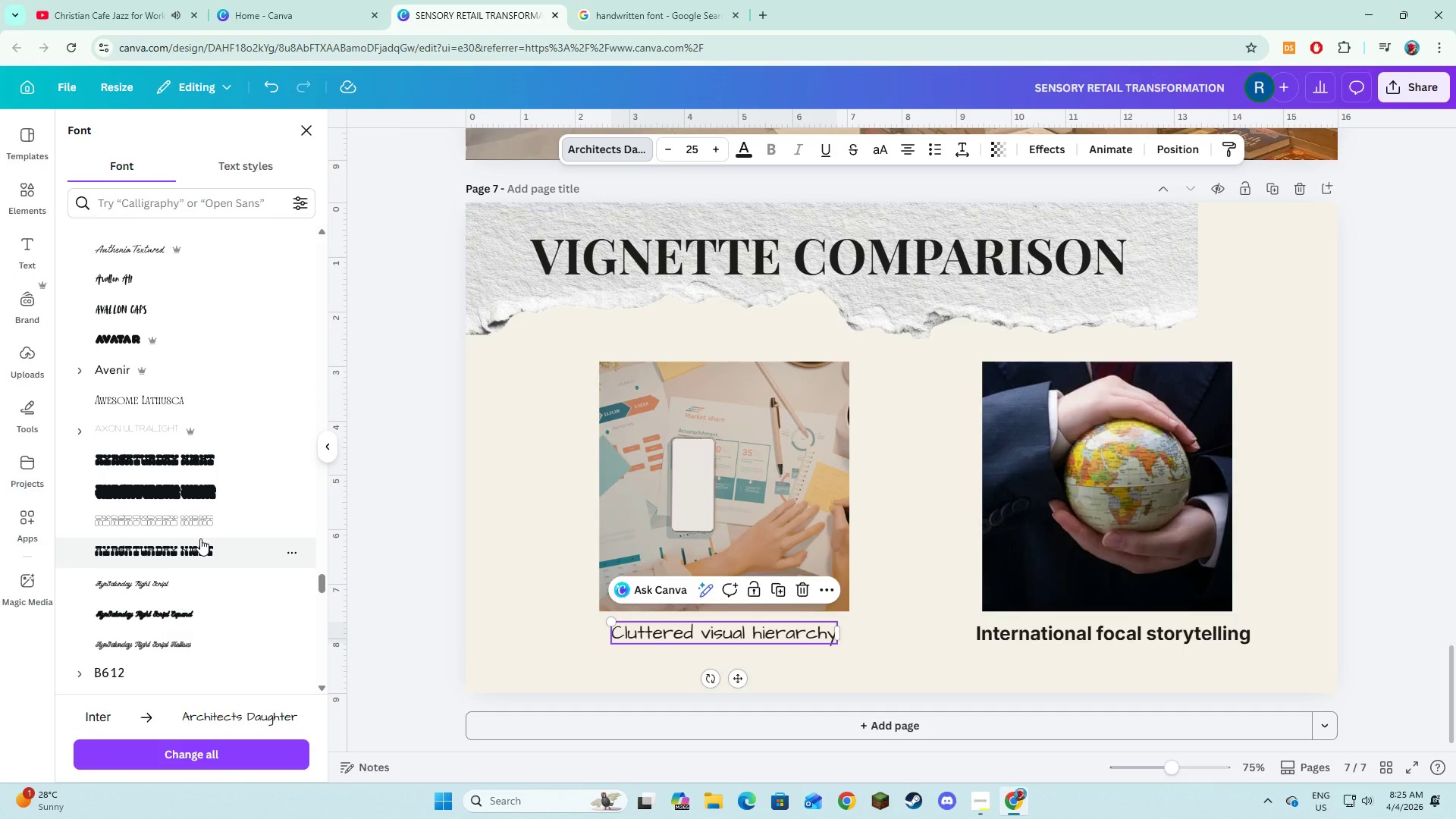 
scroll: coordinate [202, 538], scroll_direction: down, amount: 3.0
 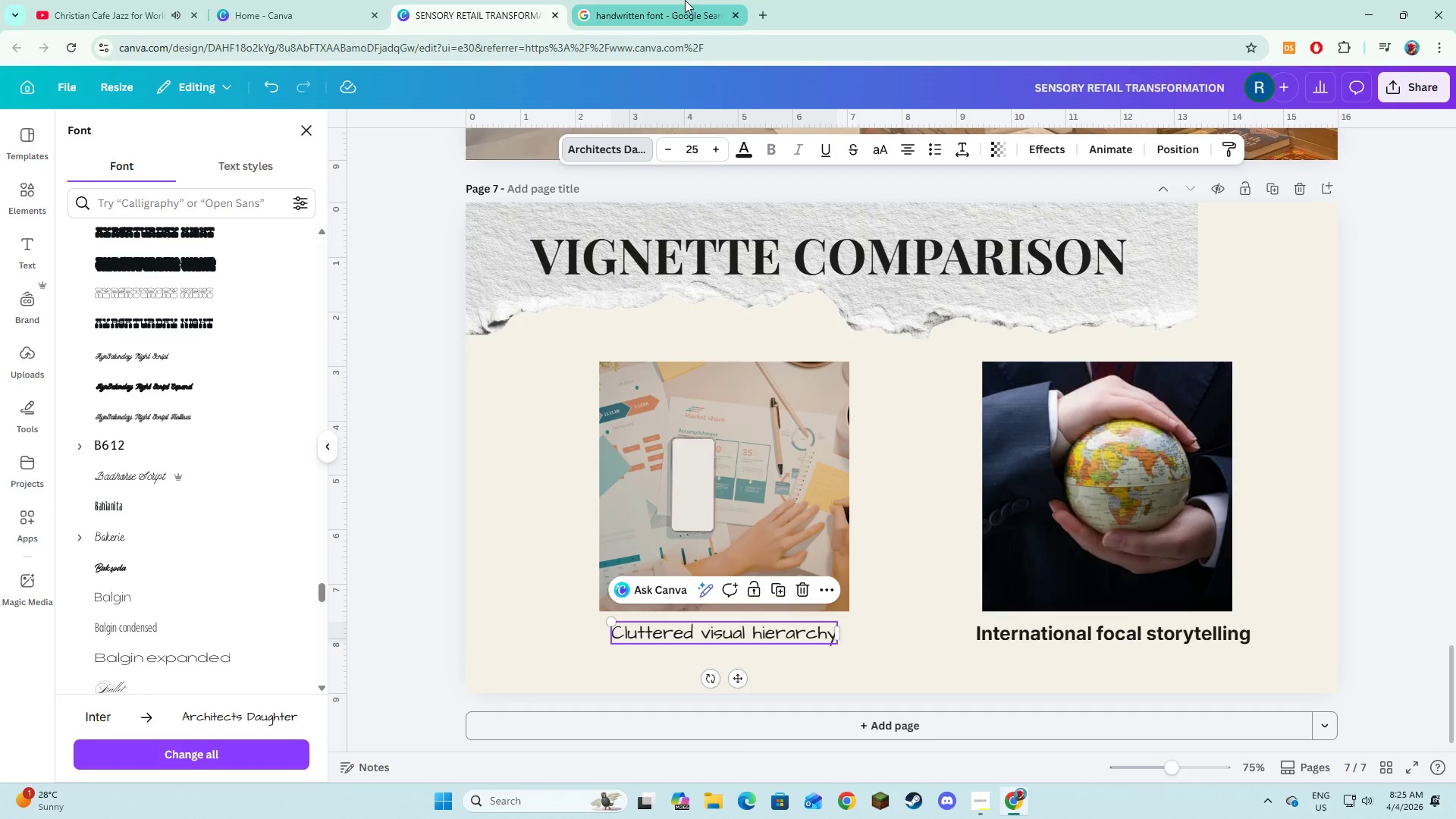 
left_click([677, 0])
 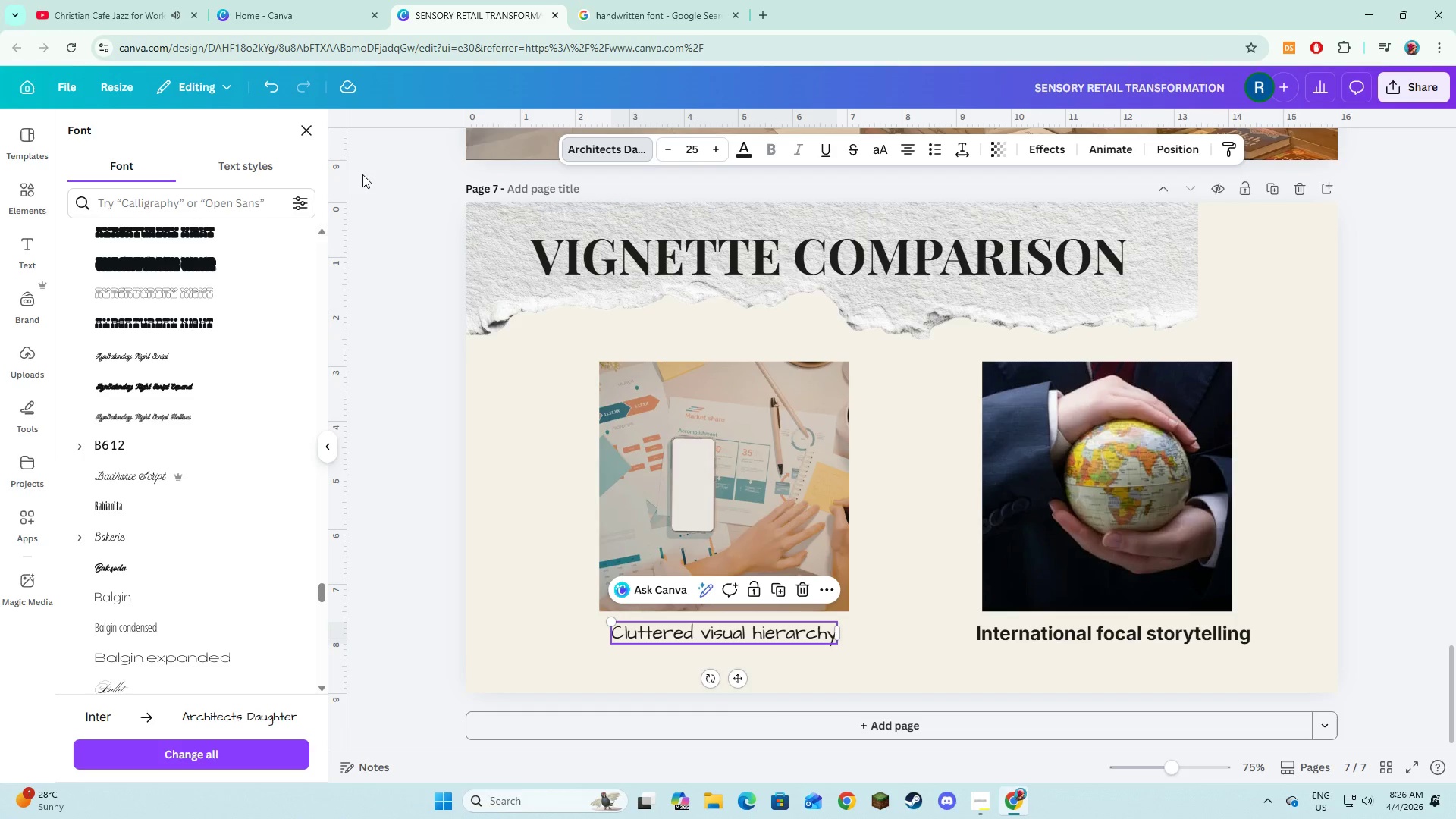 
left_click([246, 204])
 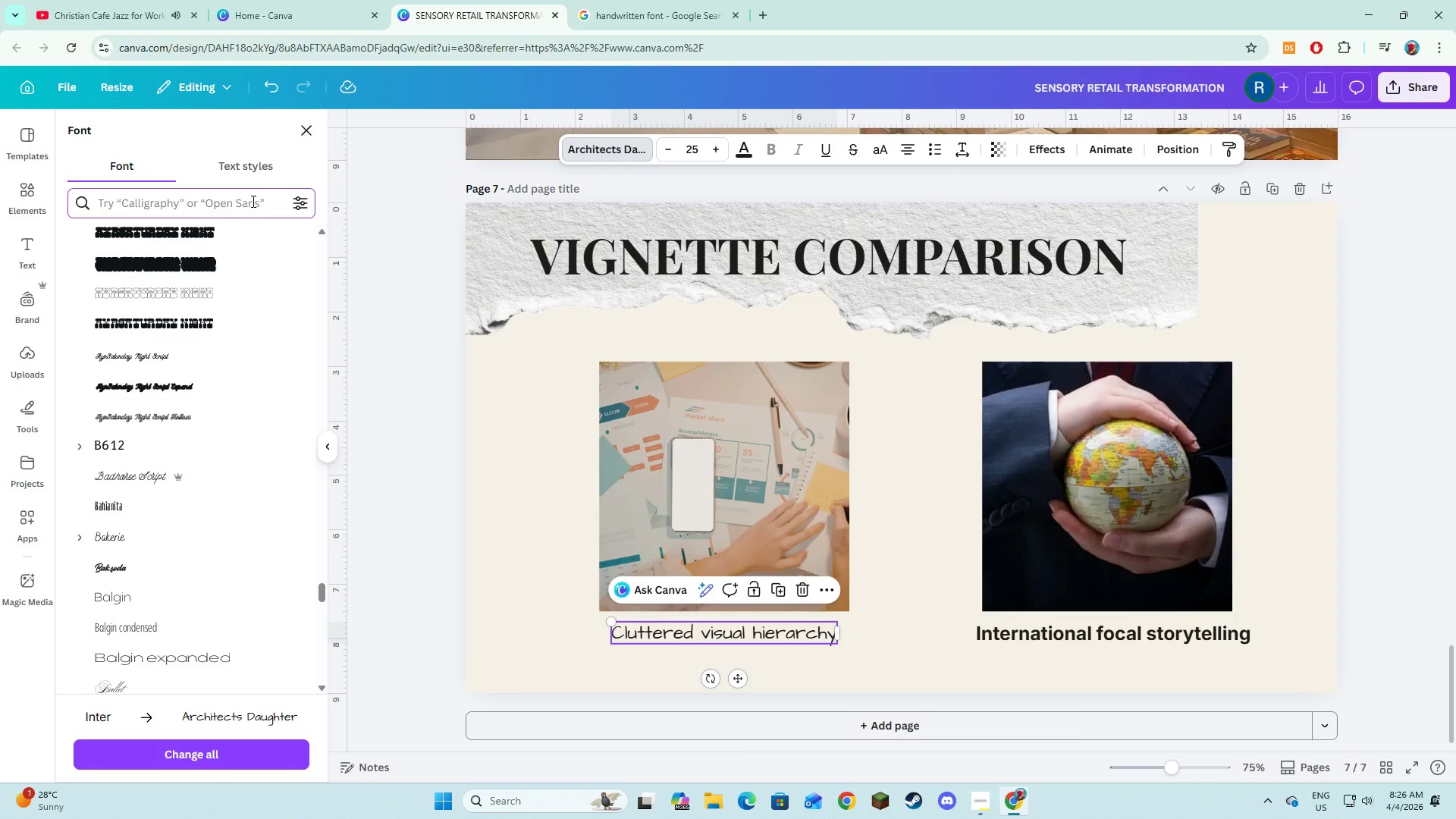 
type(dah)
 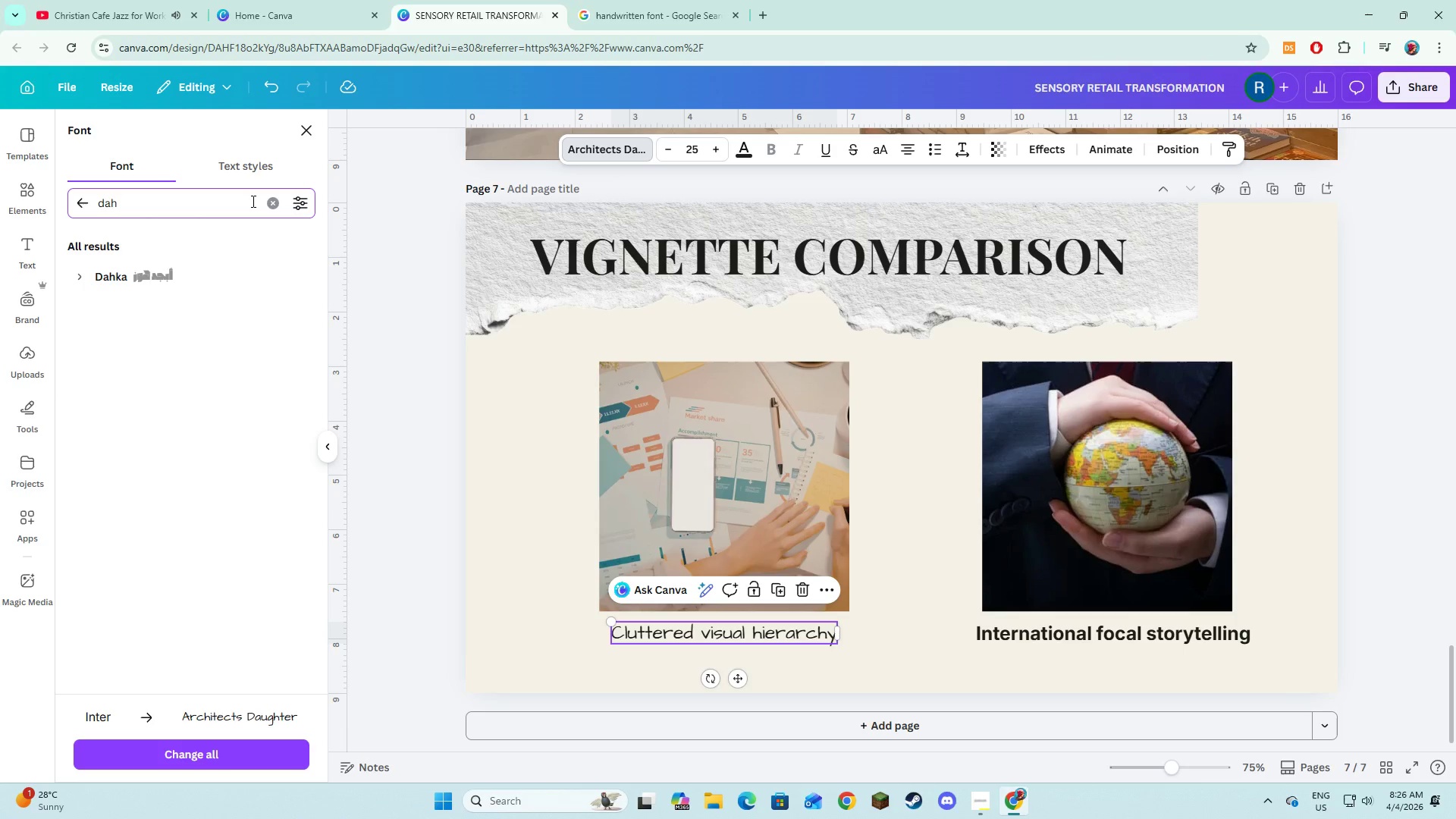 
key(Backspace)
key(Backspace)
key(Backspace)
key(Backspace)
type(baby)
 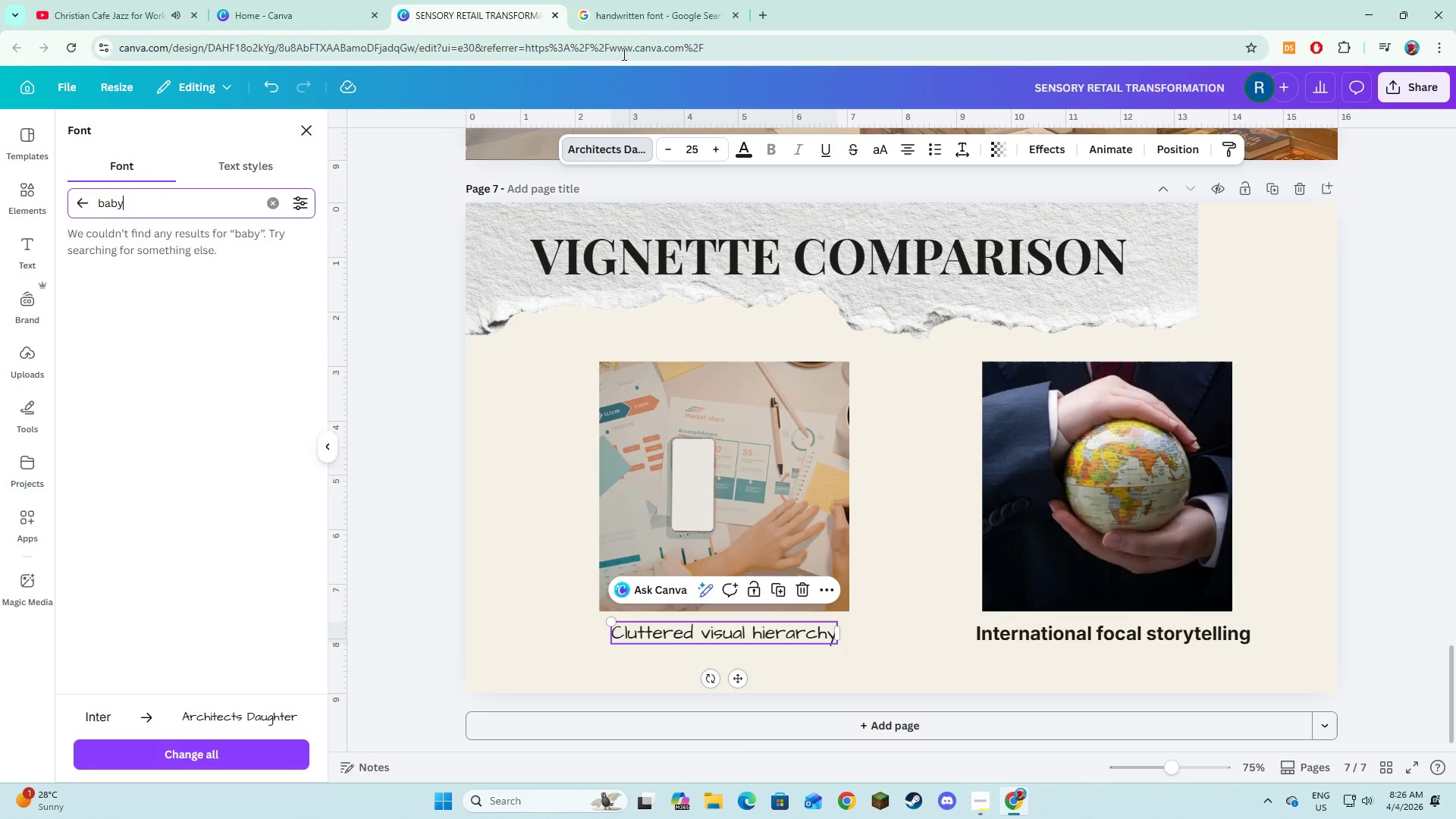 
left_click_drag(start_coordinate=[641, 0], to_coordinate=[639, 7])
 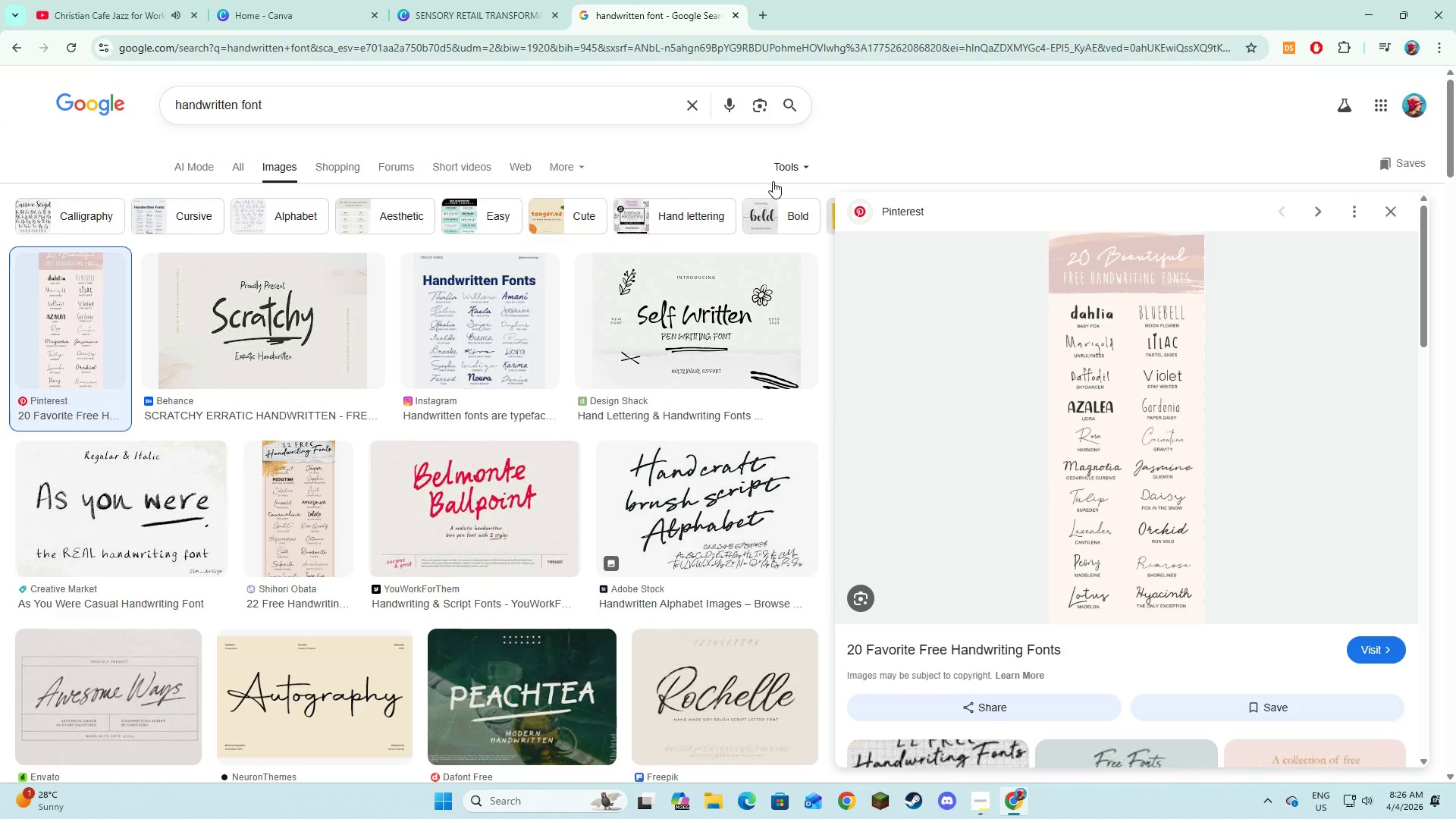 
mouse_move([571, 15])
 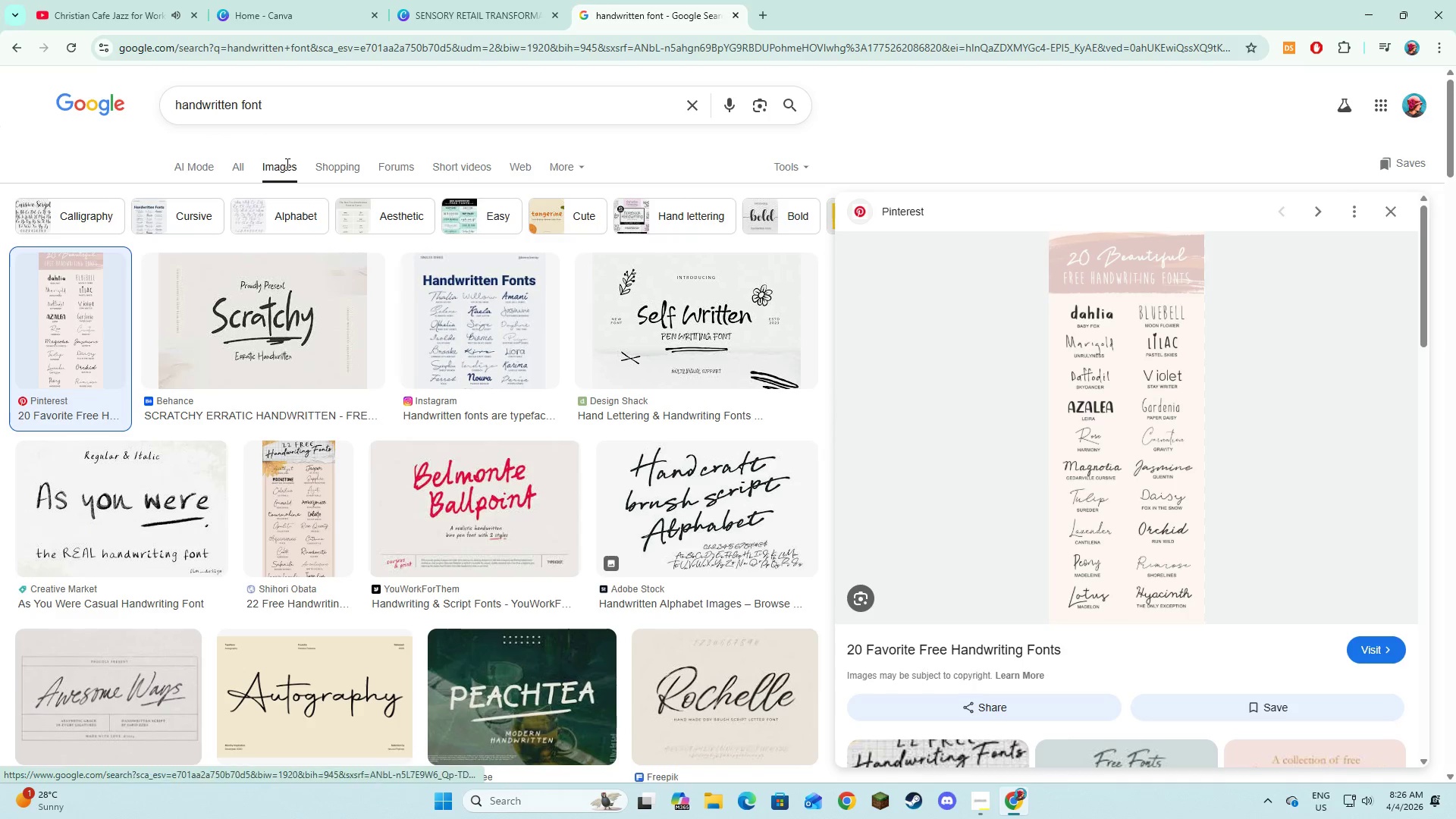 
left_click([345, 99])
 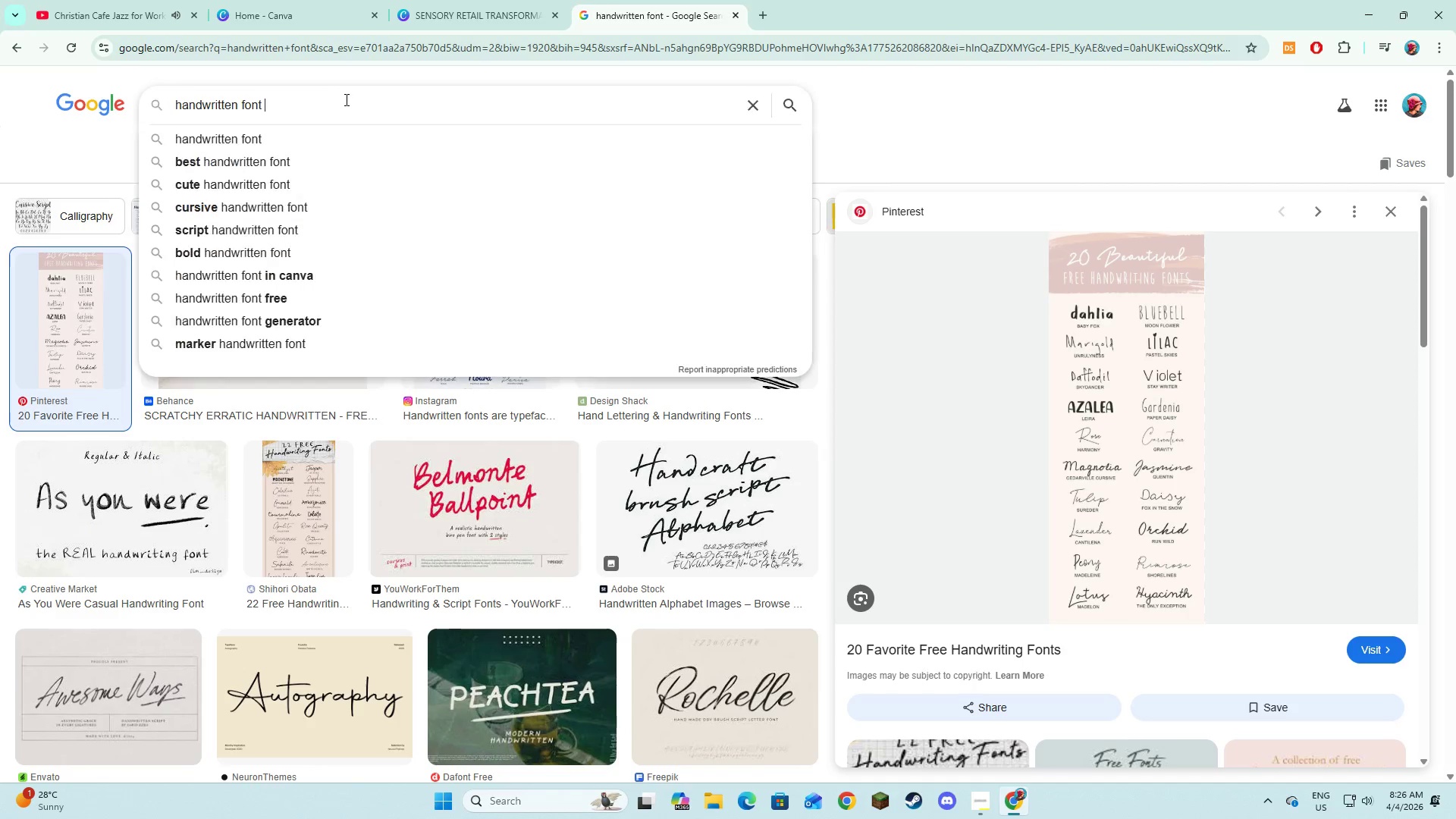 
key(Space)
 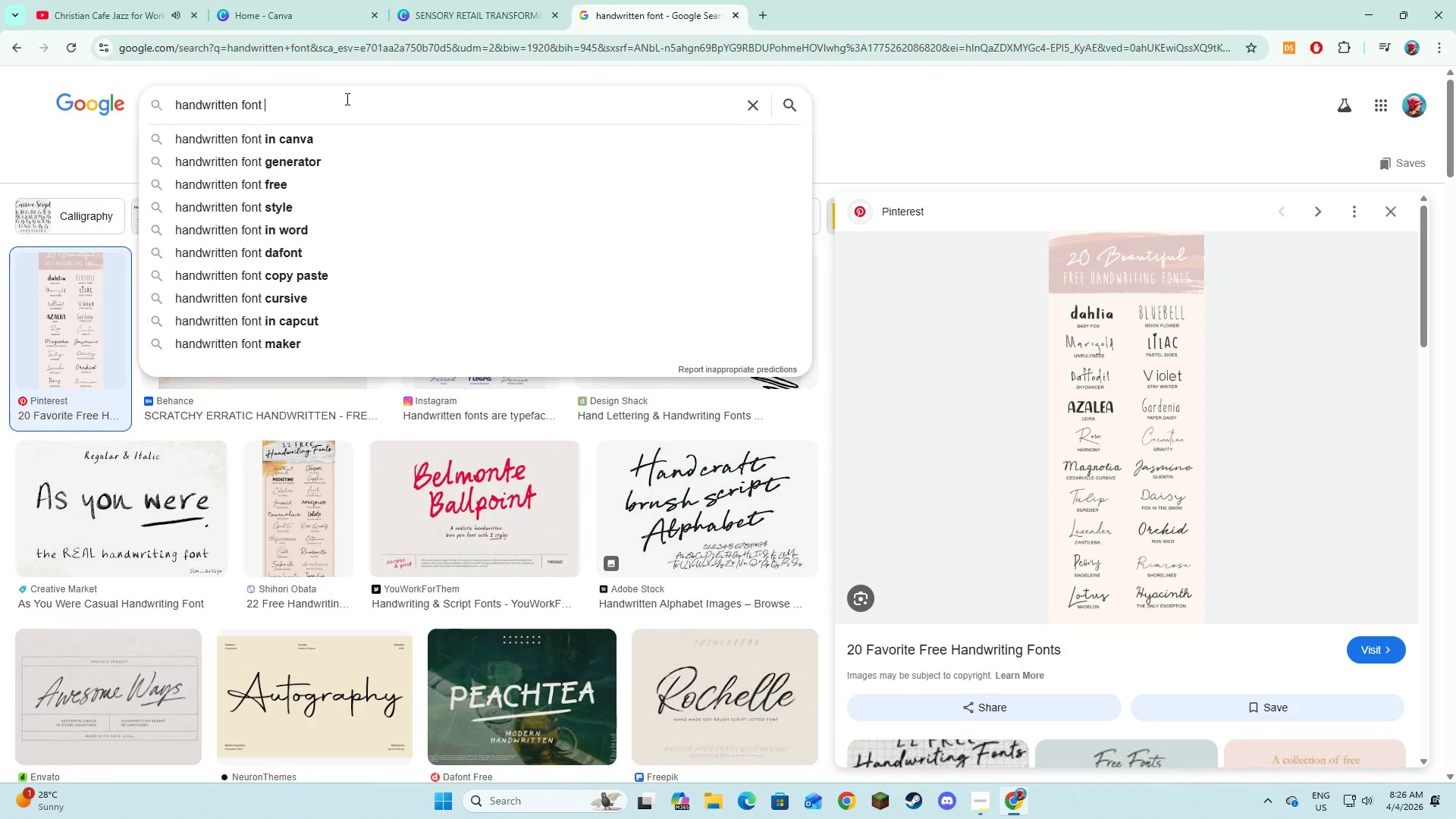 
key(ArrowDown)
 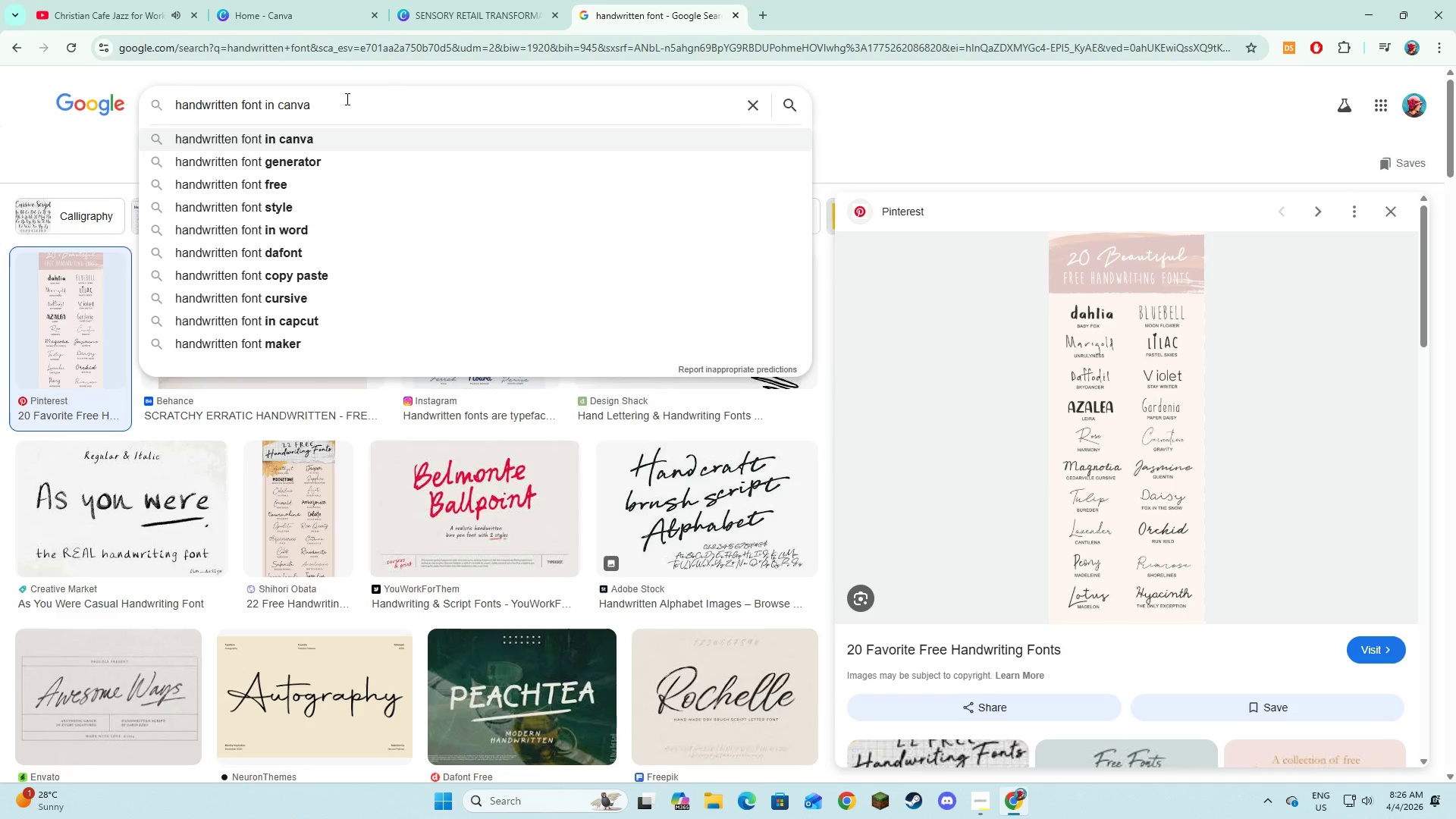 
key(Enter)
 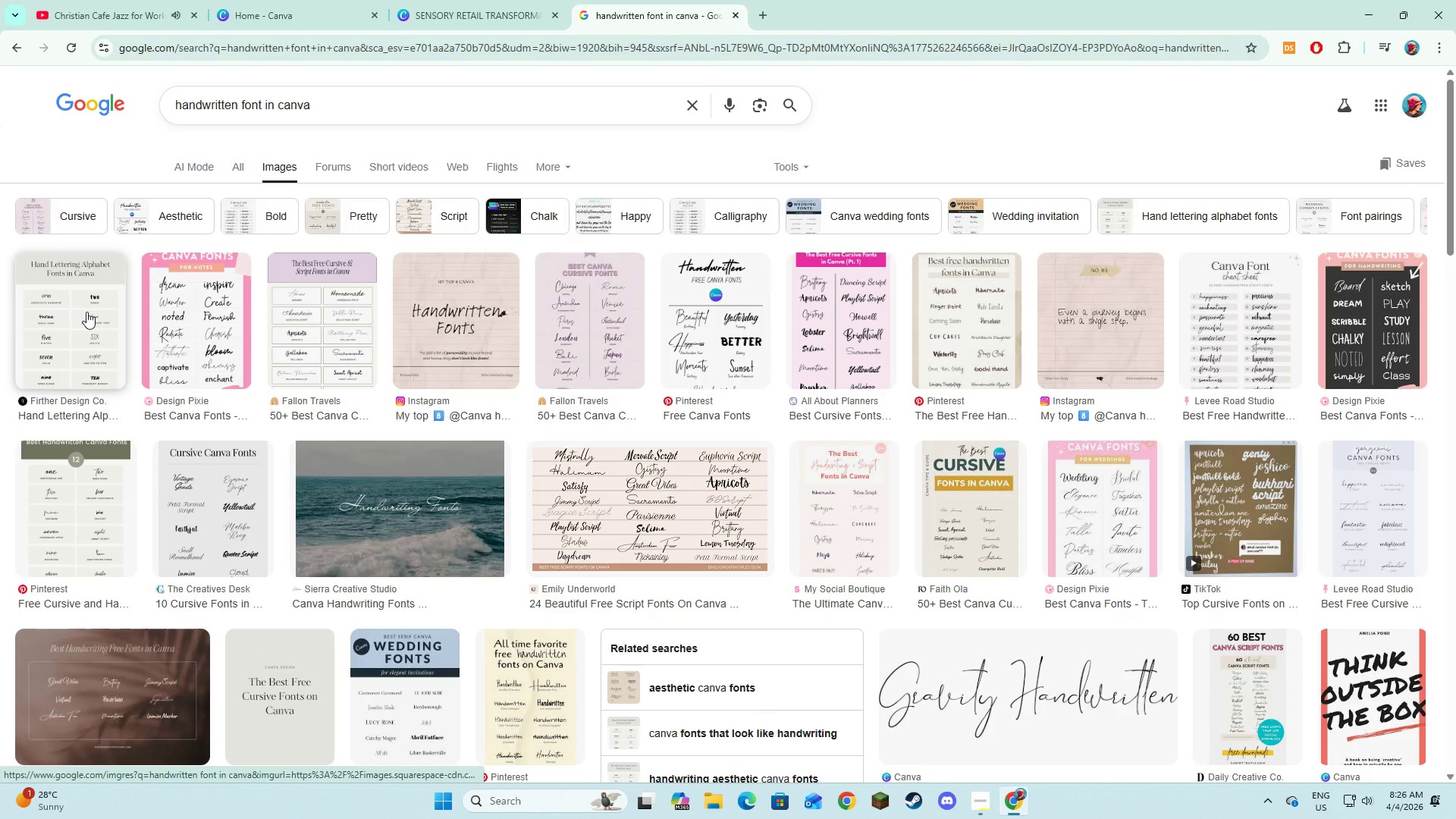 
left_click([86, 312])
 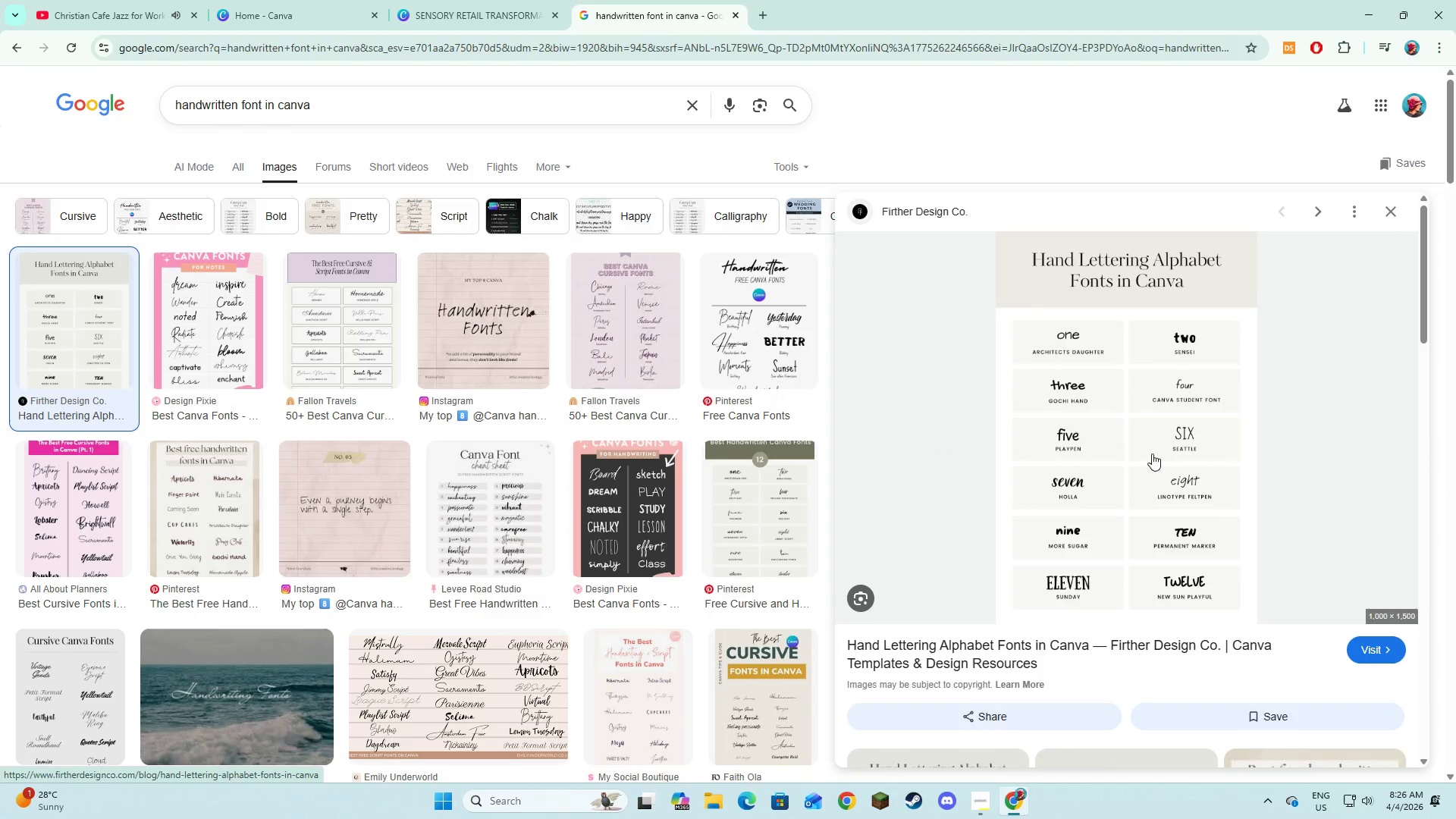 
left_click([451, 0])
 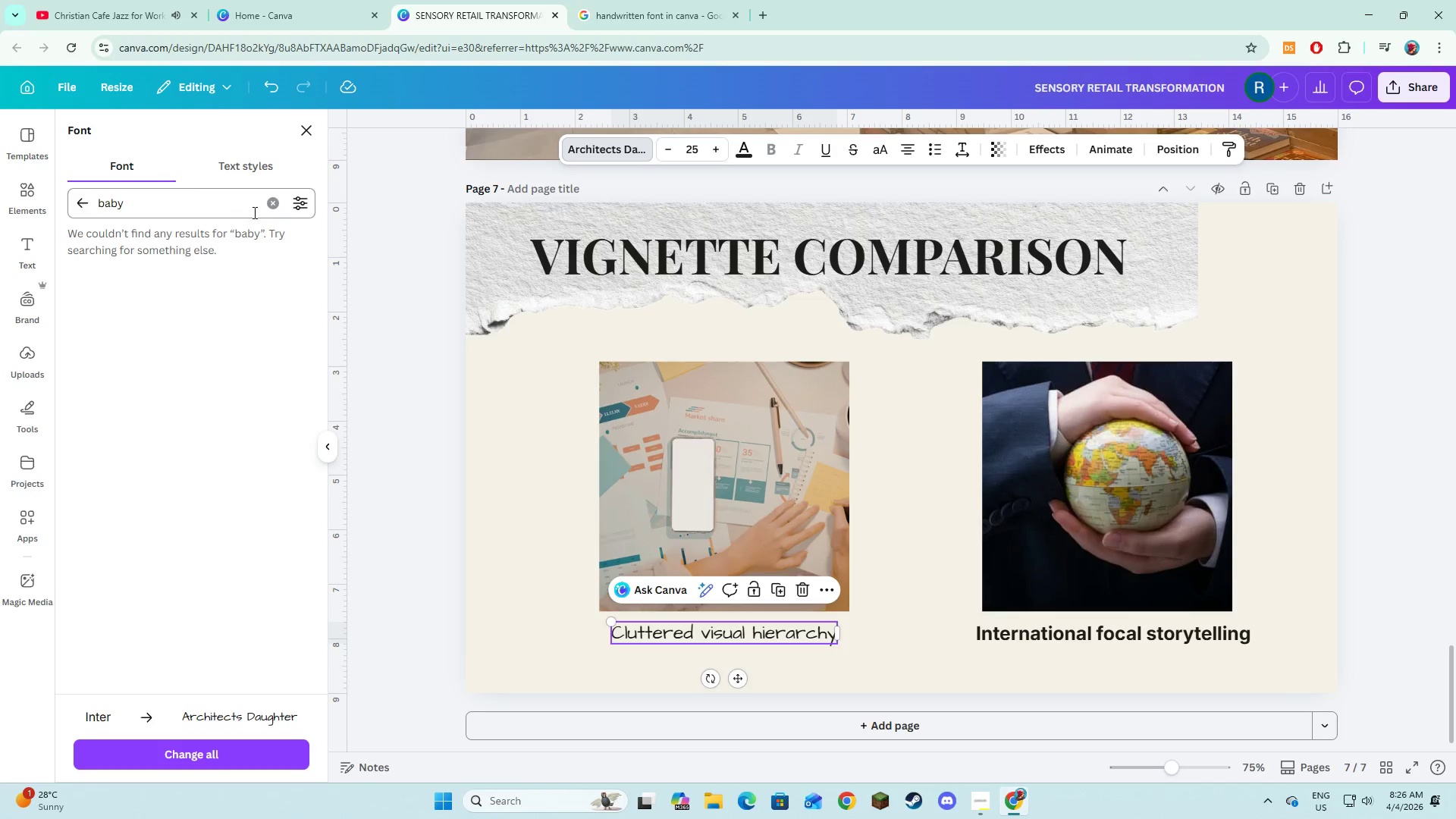 
left_click([259, 212])
 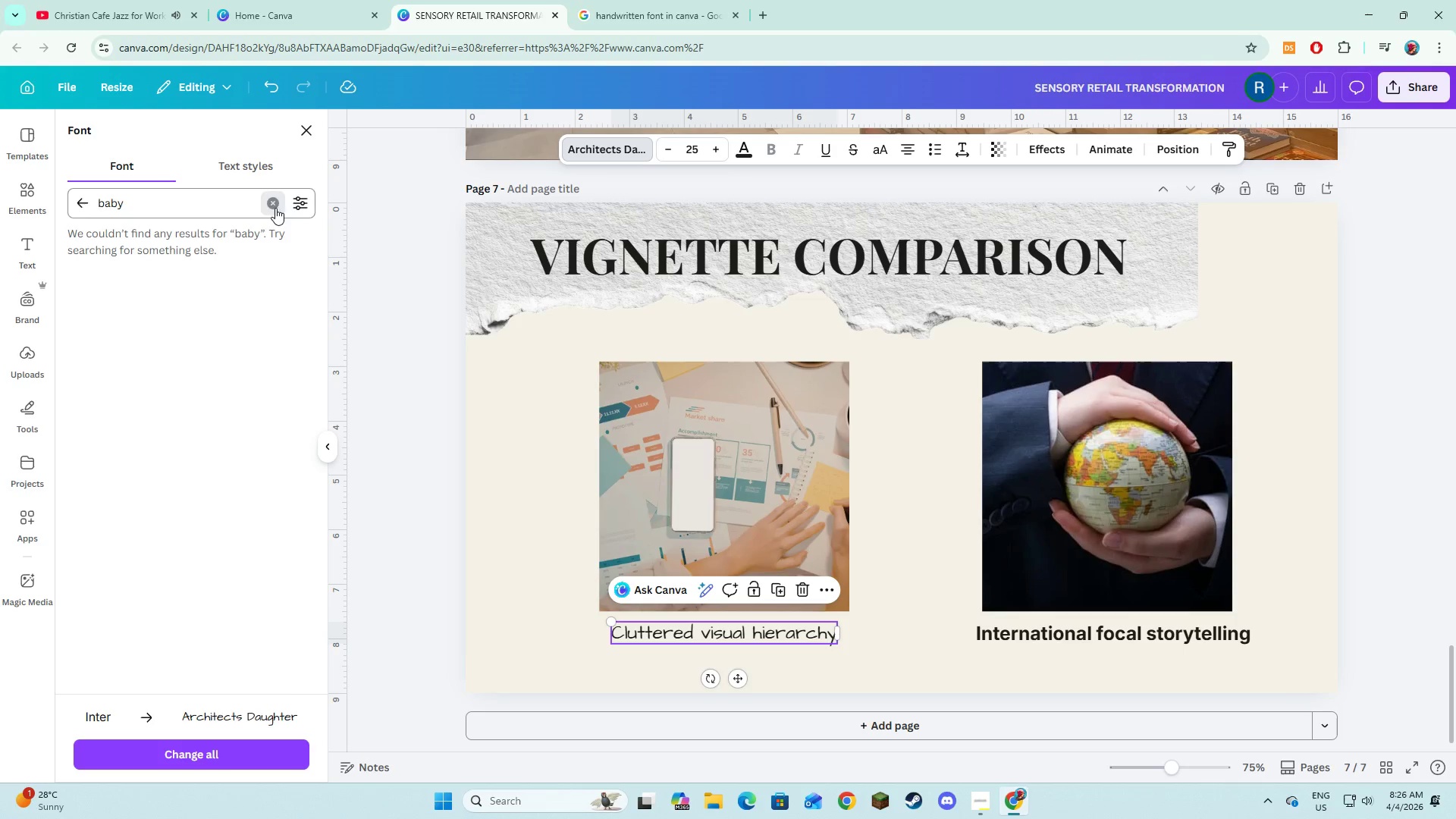 
double_click([252, 208])
 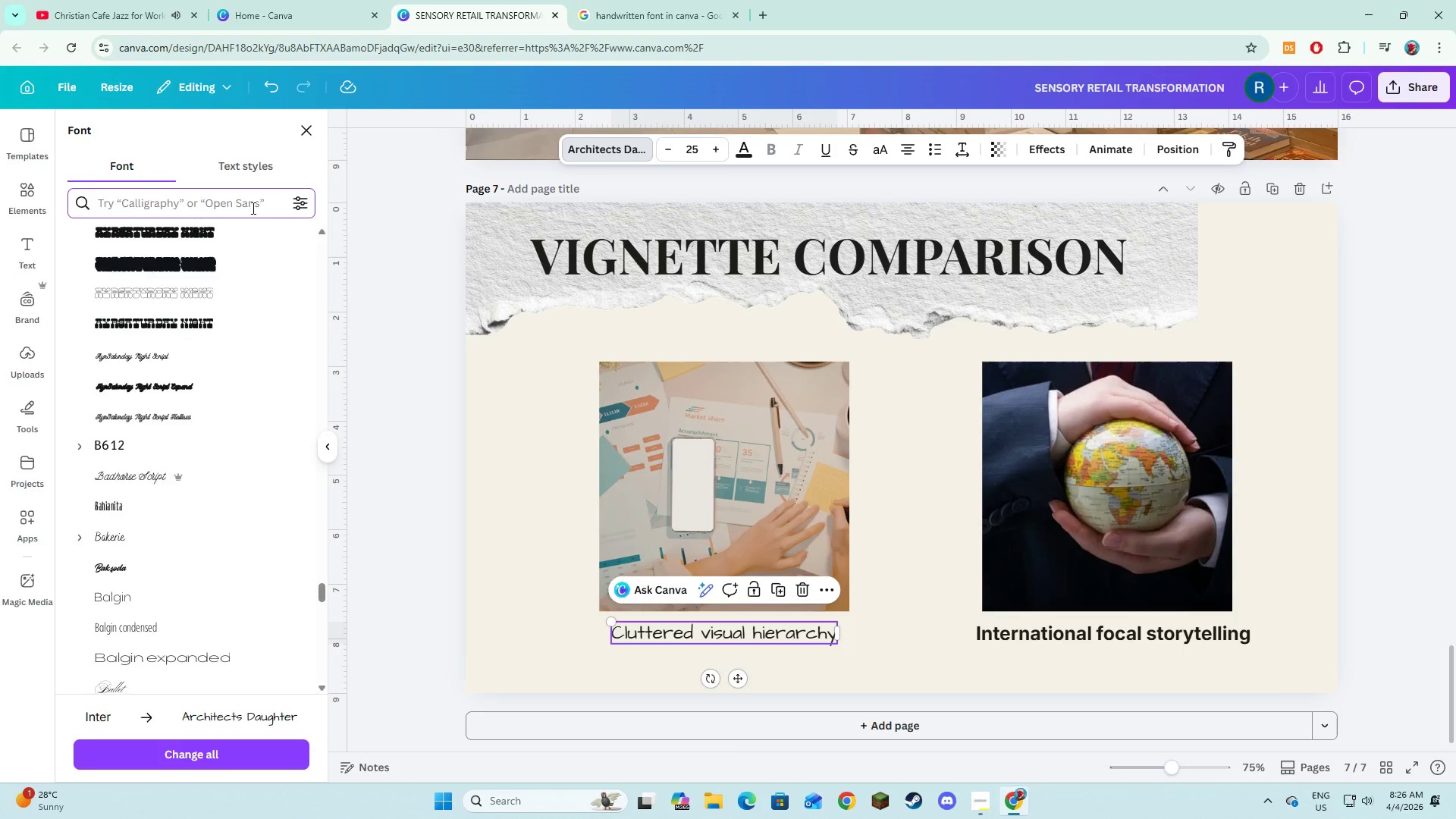 
type(hand)
 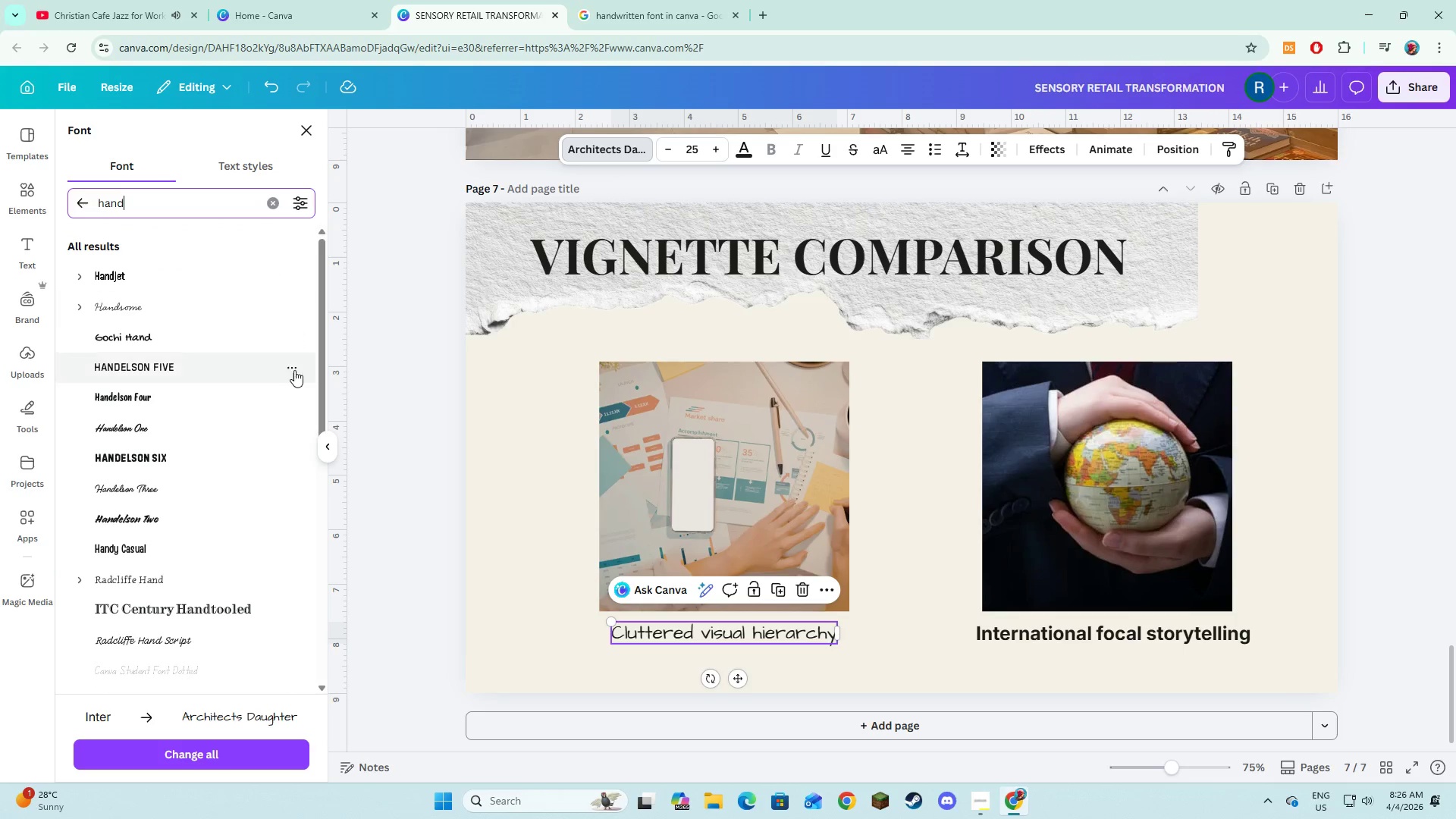 
scroll: coordinate [274, 432], scroll_direction: down, amount: 1.0
 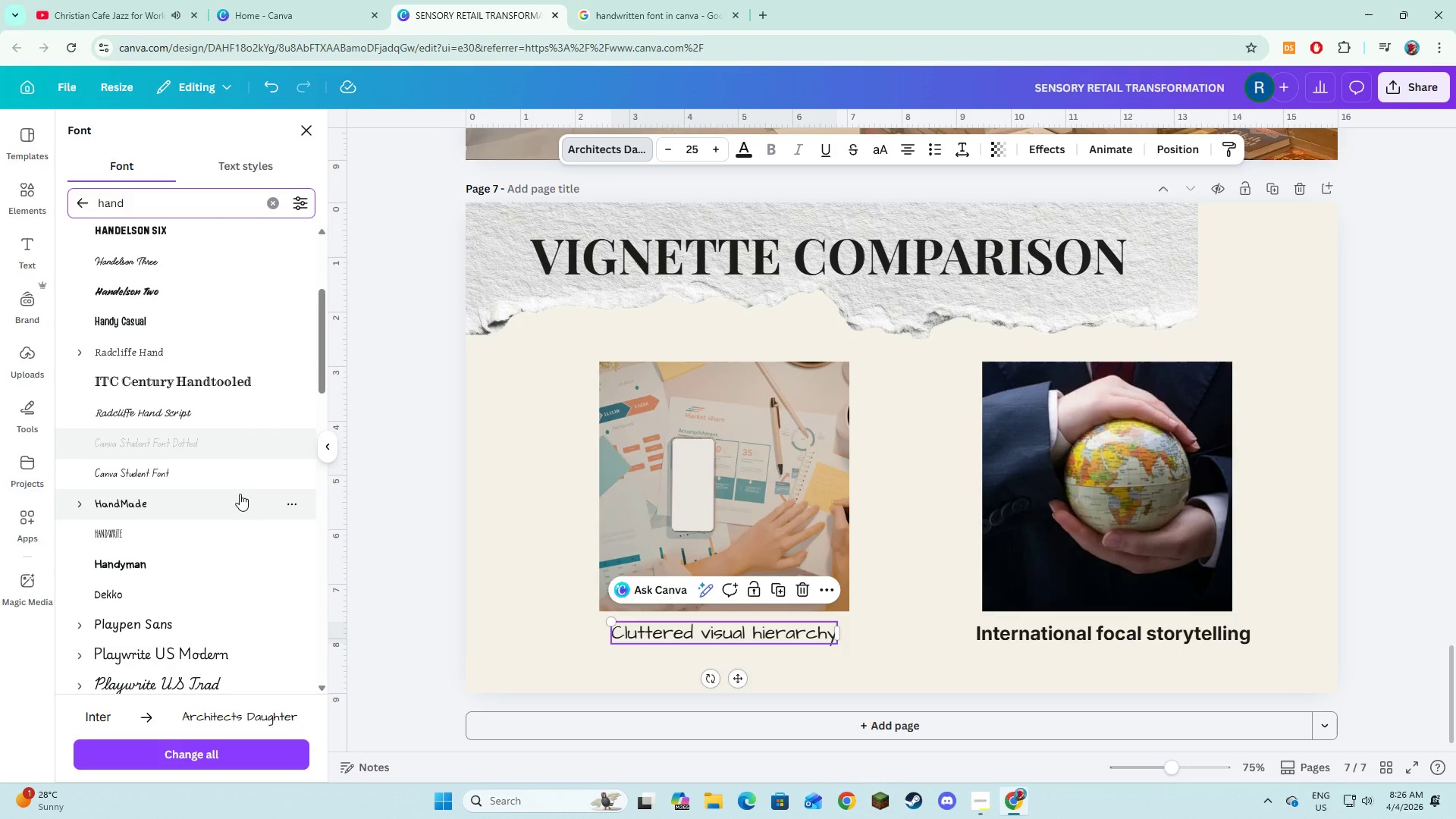 
left_click([235, 506])
 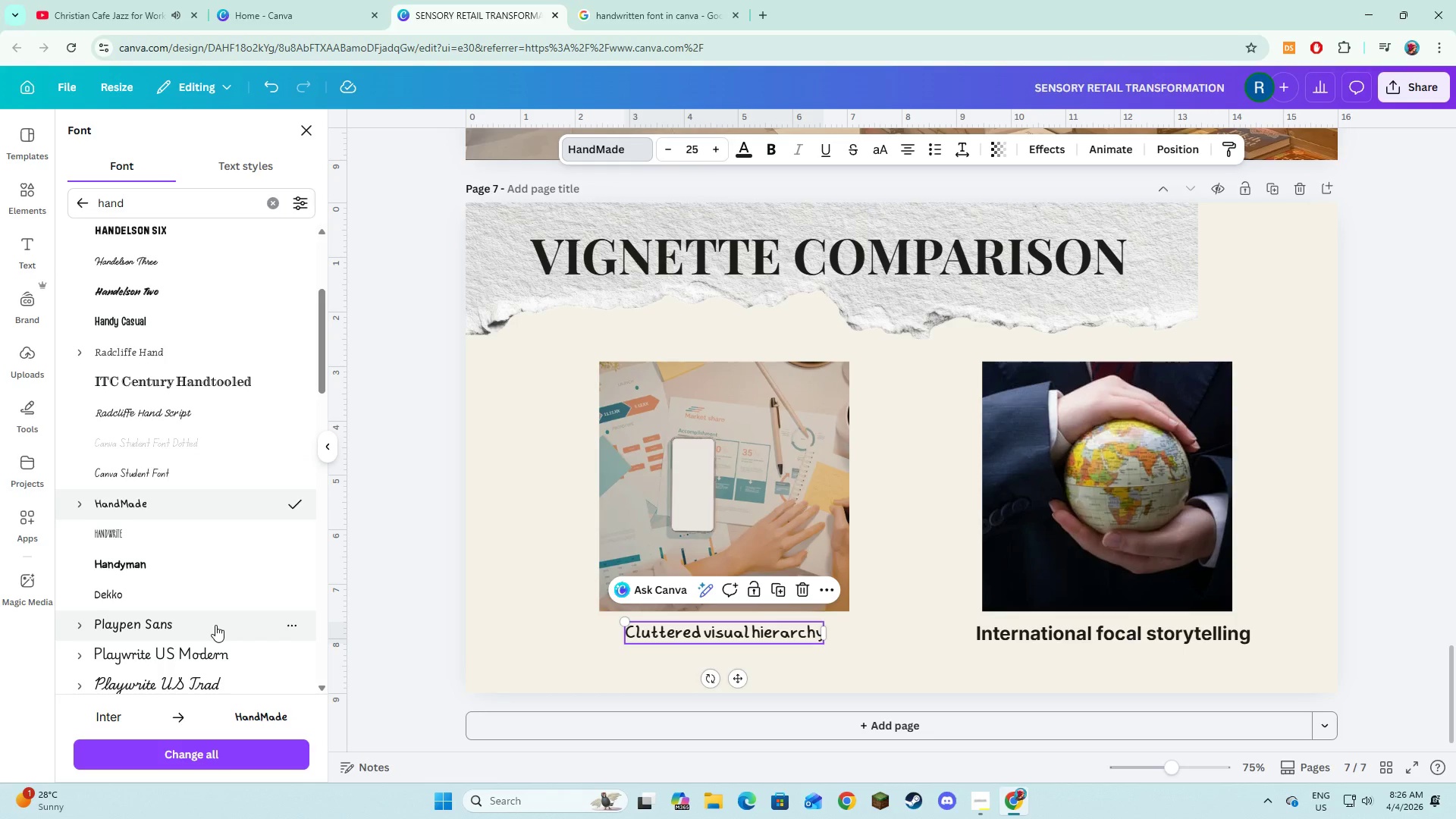 
scroll: coordinate [196, 619], scroll_direction: down, amount: 5.0
 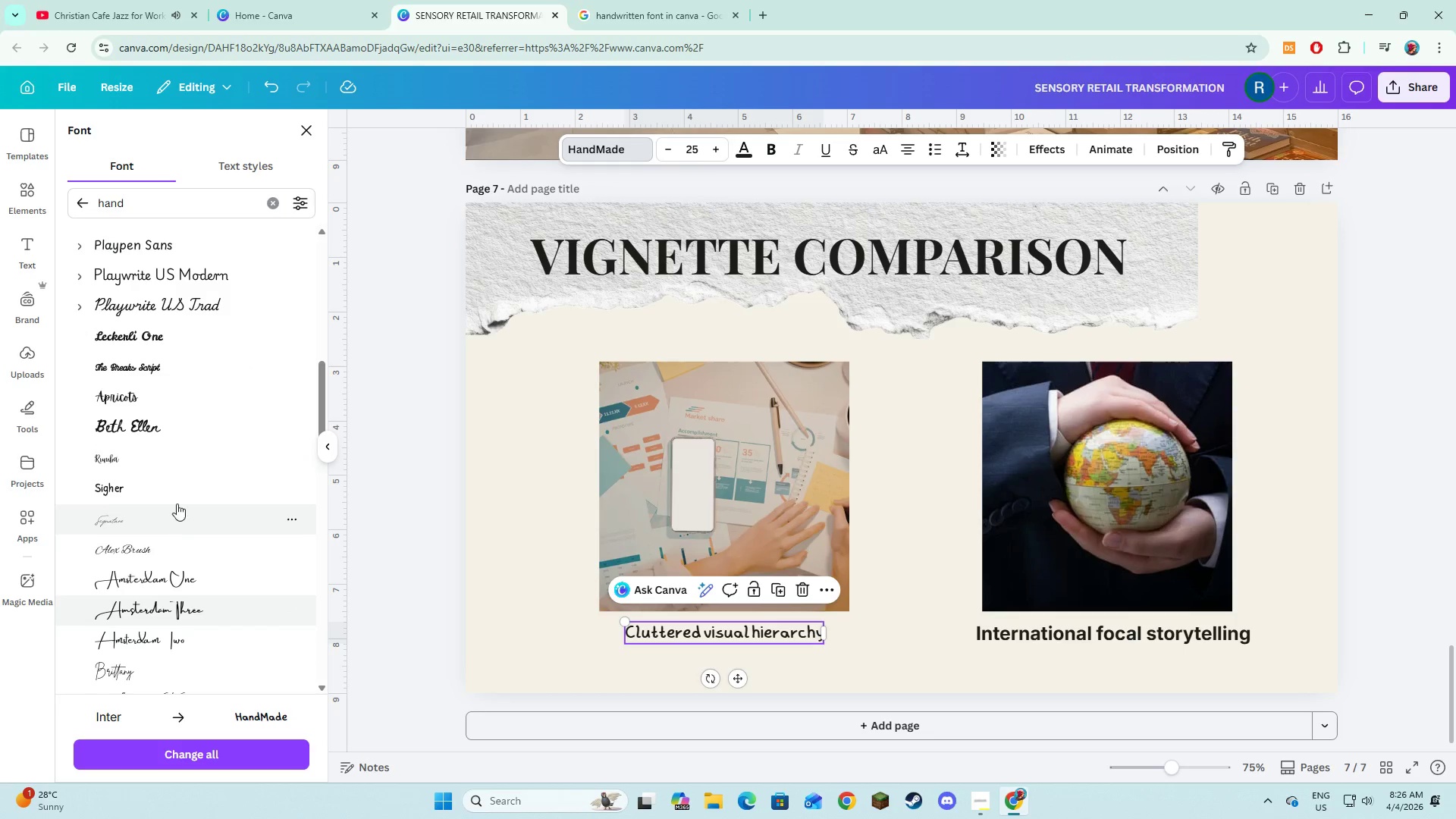 
left_click([178, 492])
 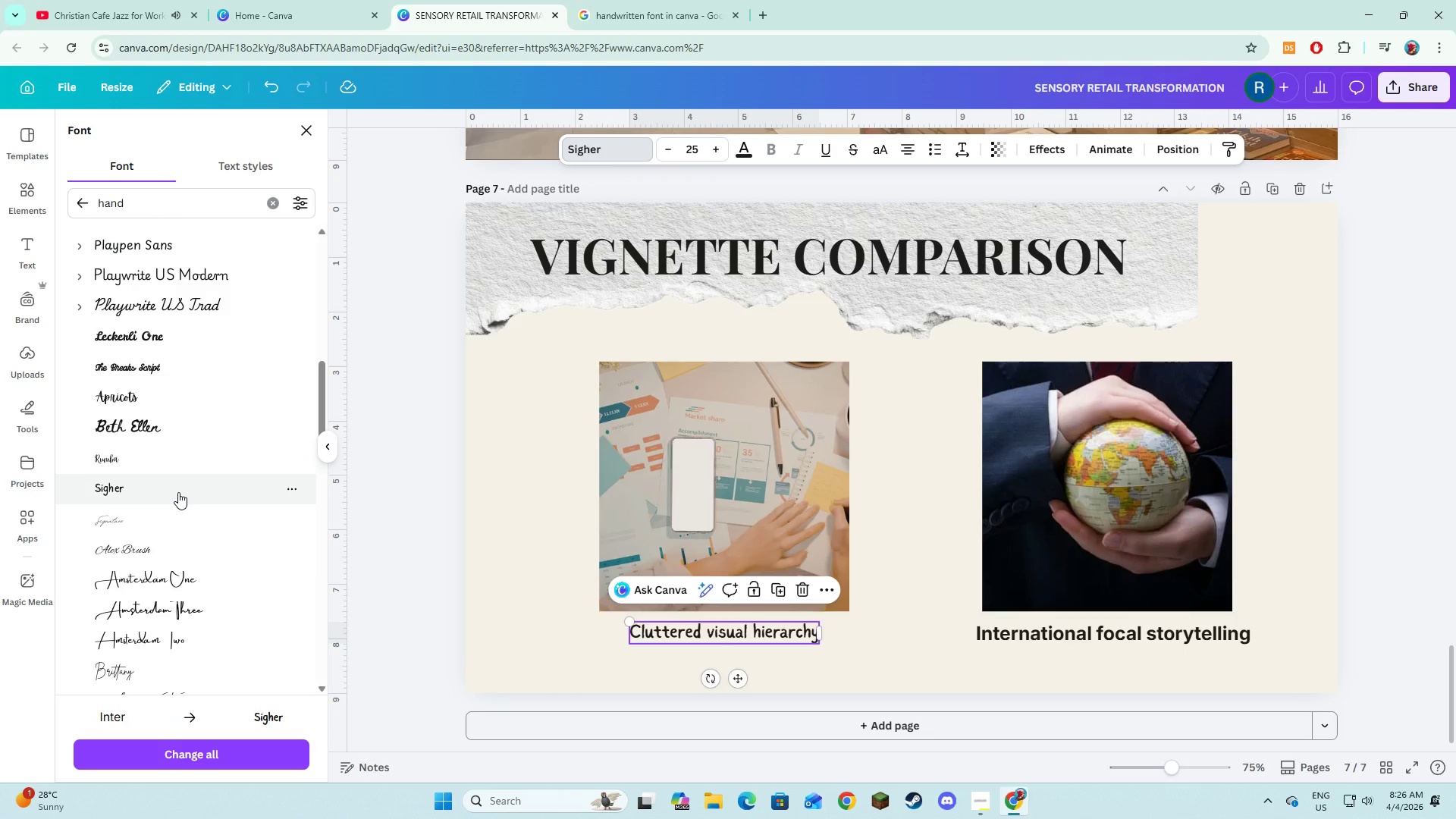 
scroll: coordinate [187, 595], scroll_direction: down, amount: 5.0
 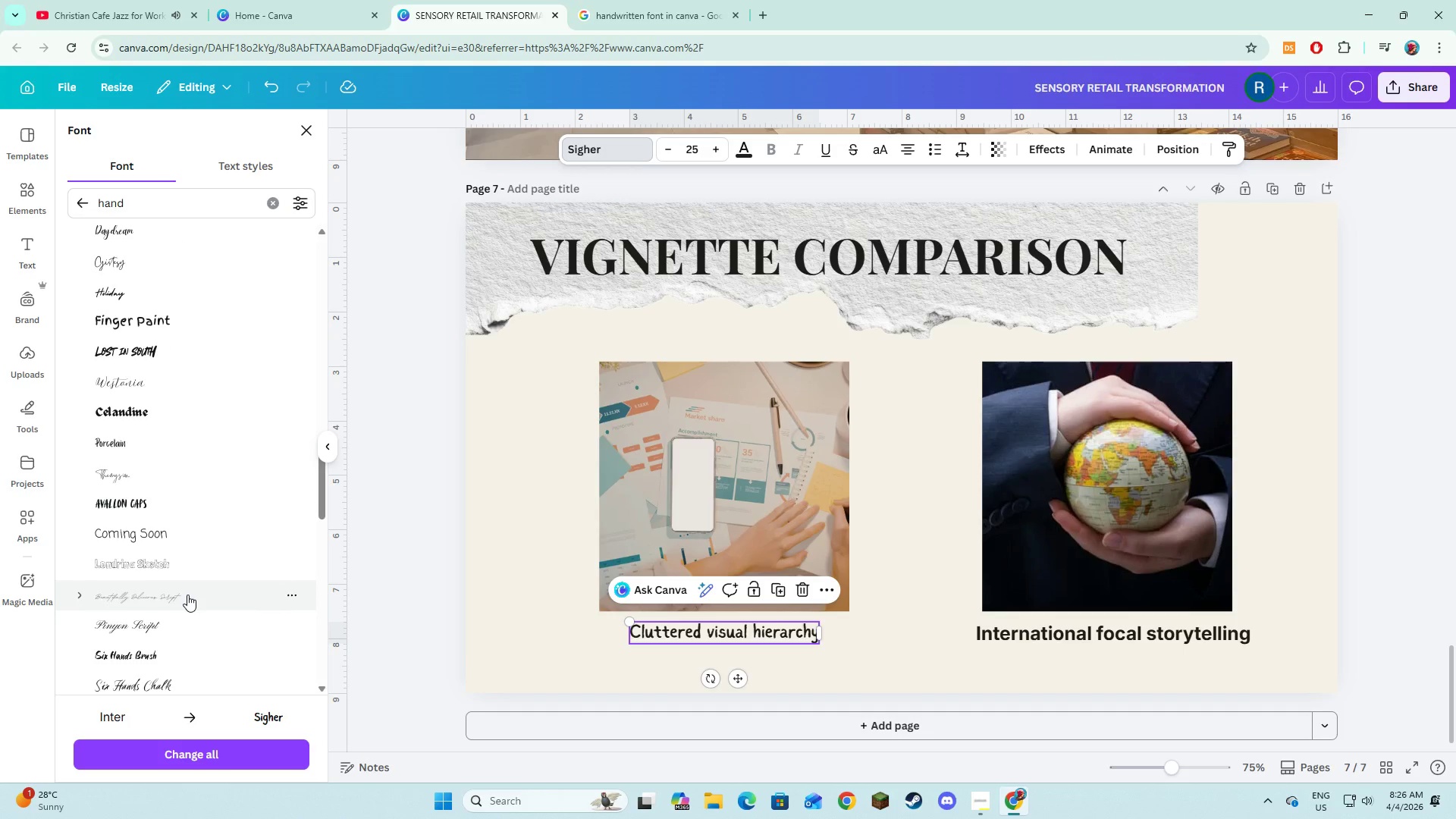 
scroll: coordinate [187, 595], scroll_direction: none, amount: 0.0
 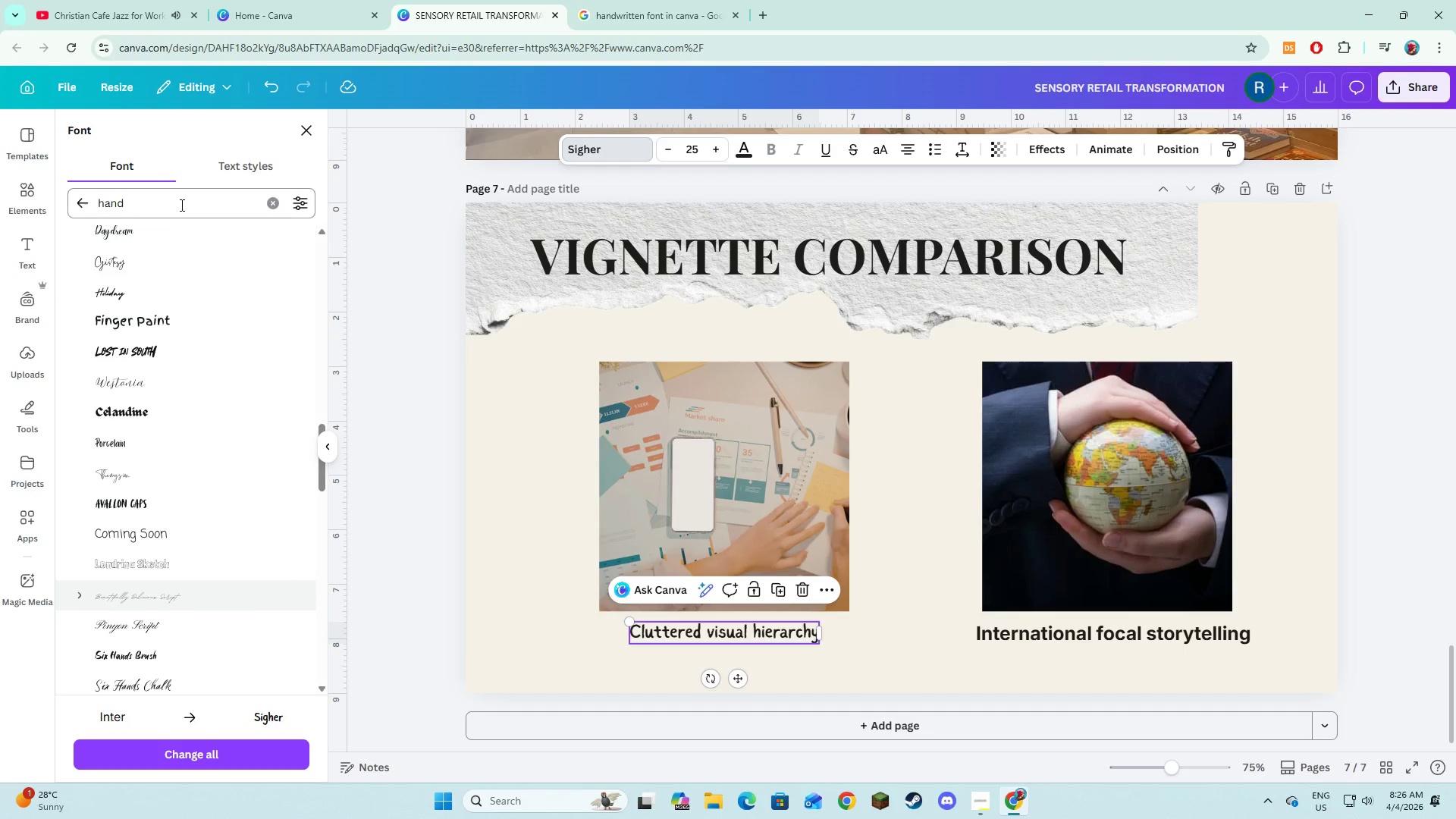 
left_click([180, 205])
 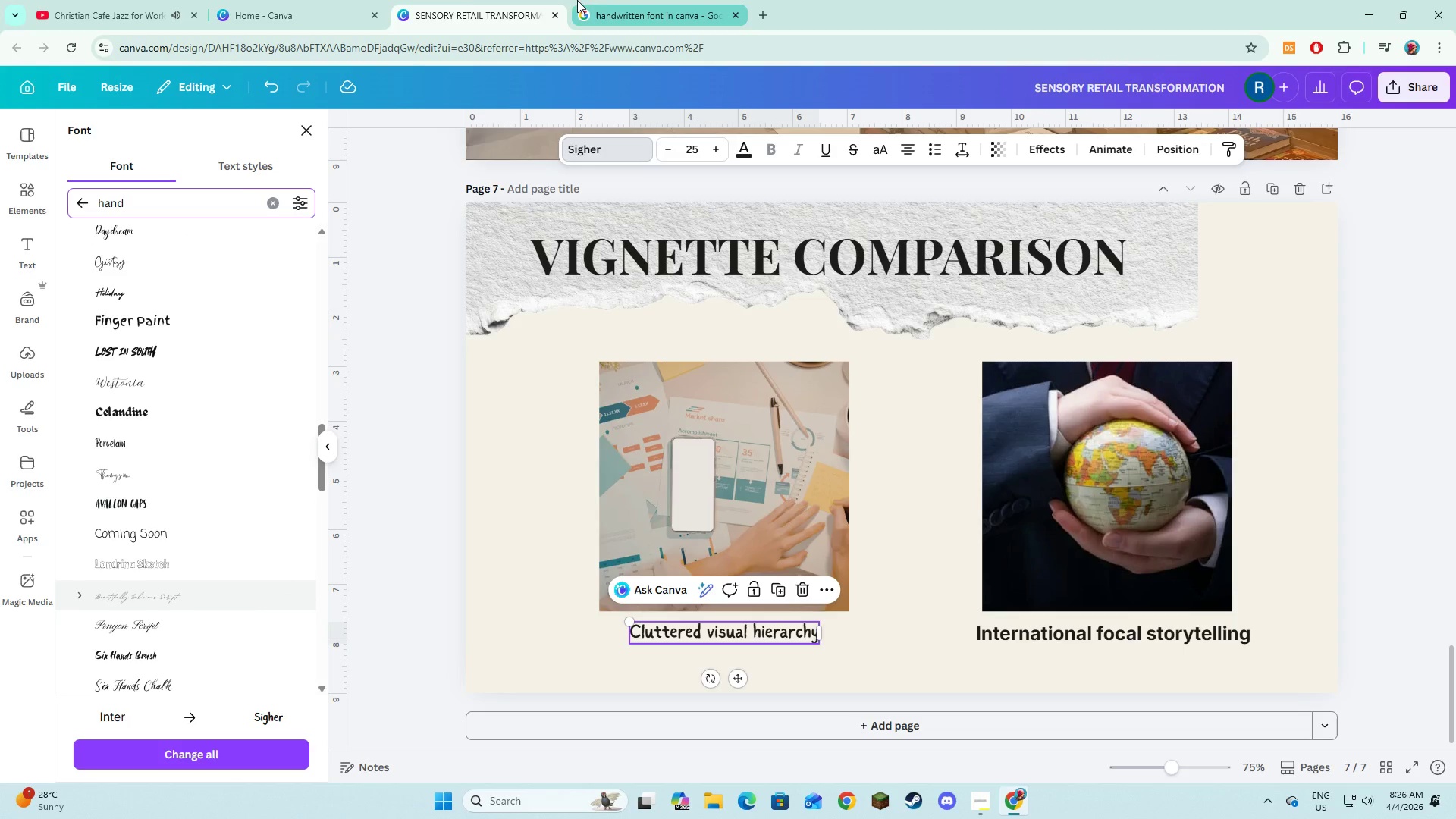 
left_click([627, 0])
 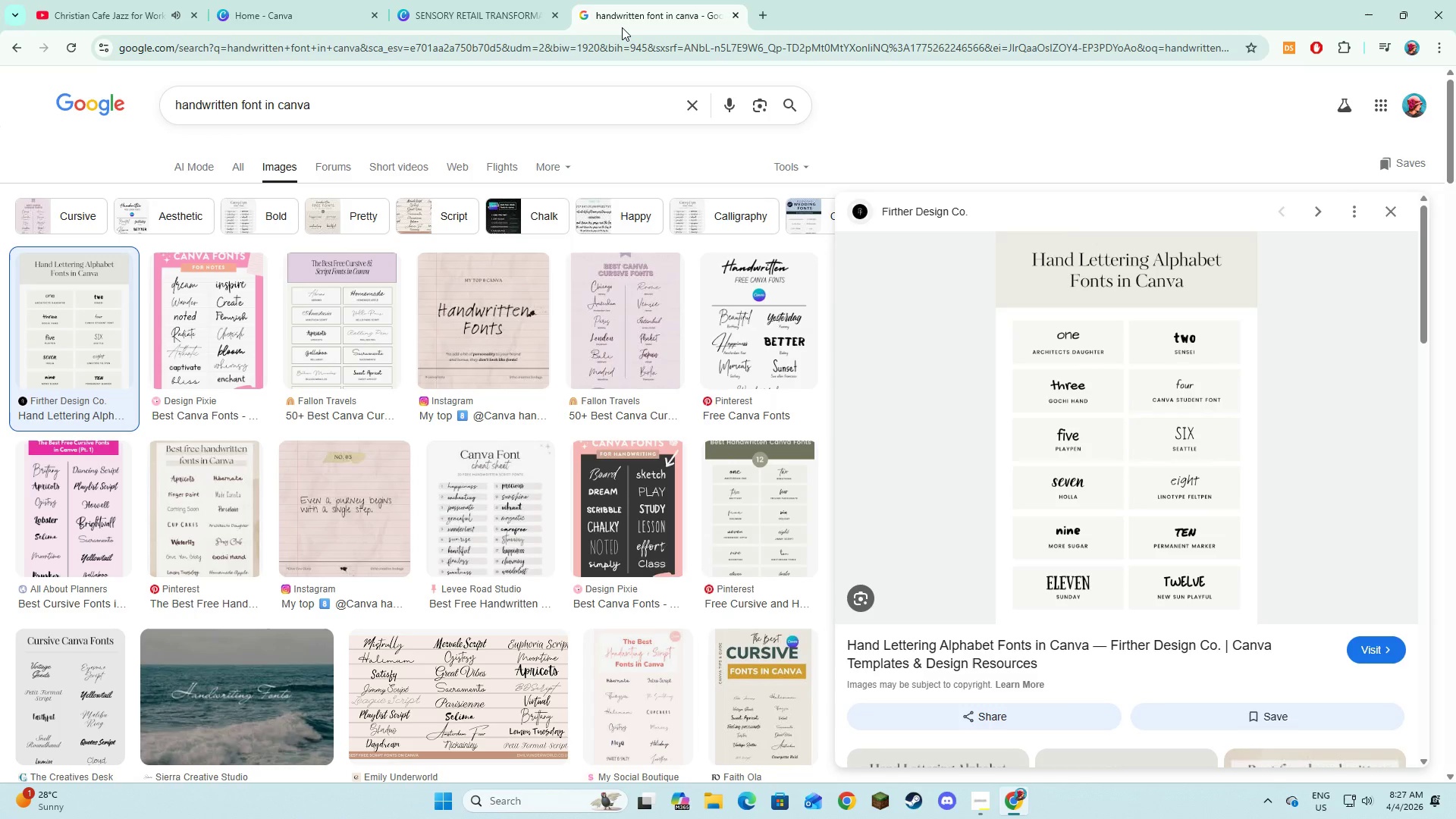 
wait(5.98)
 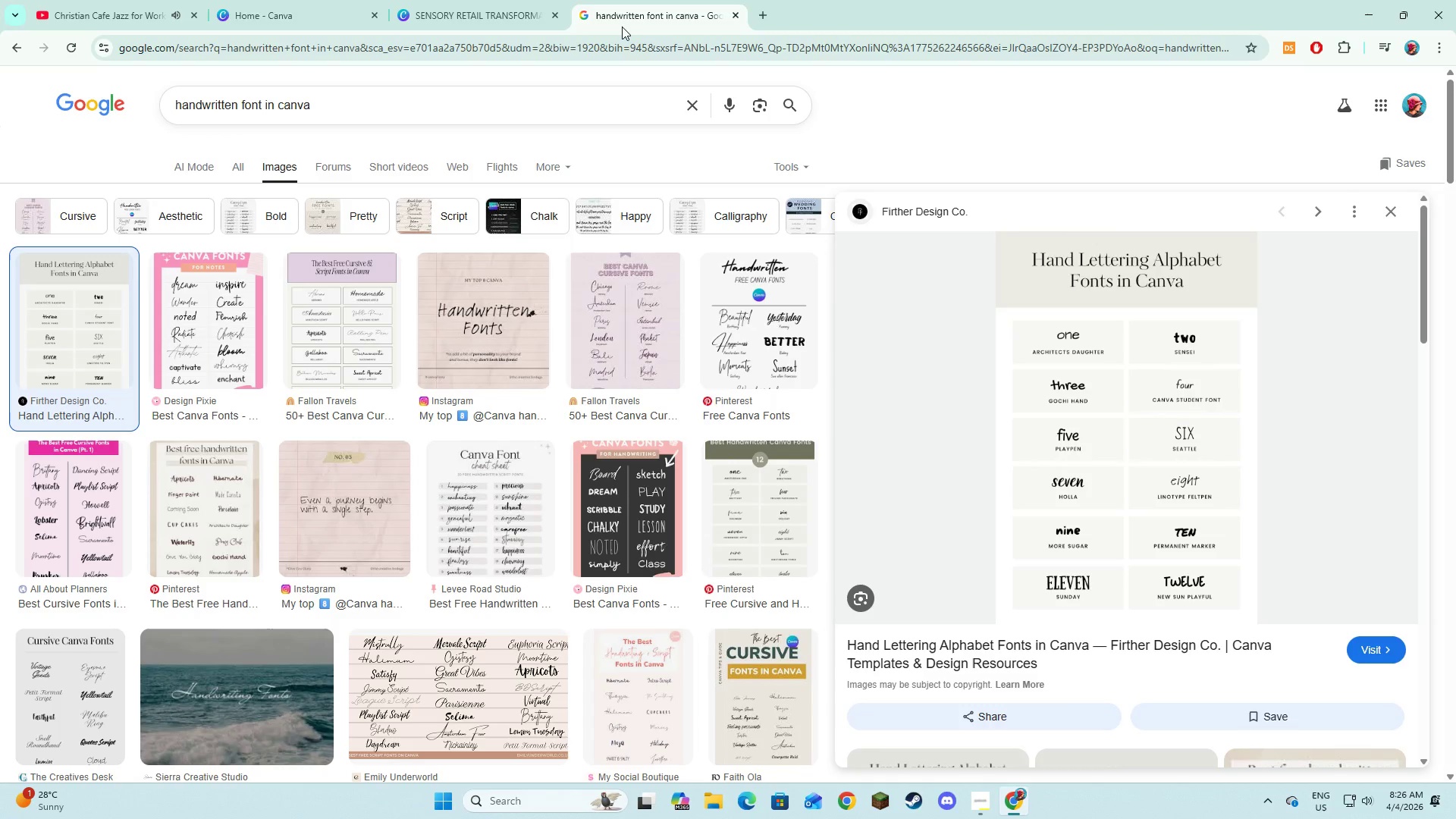 
left_click([438, 0])
 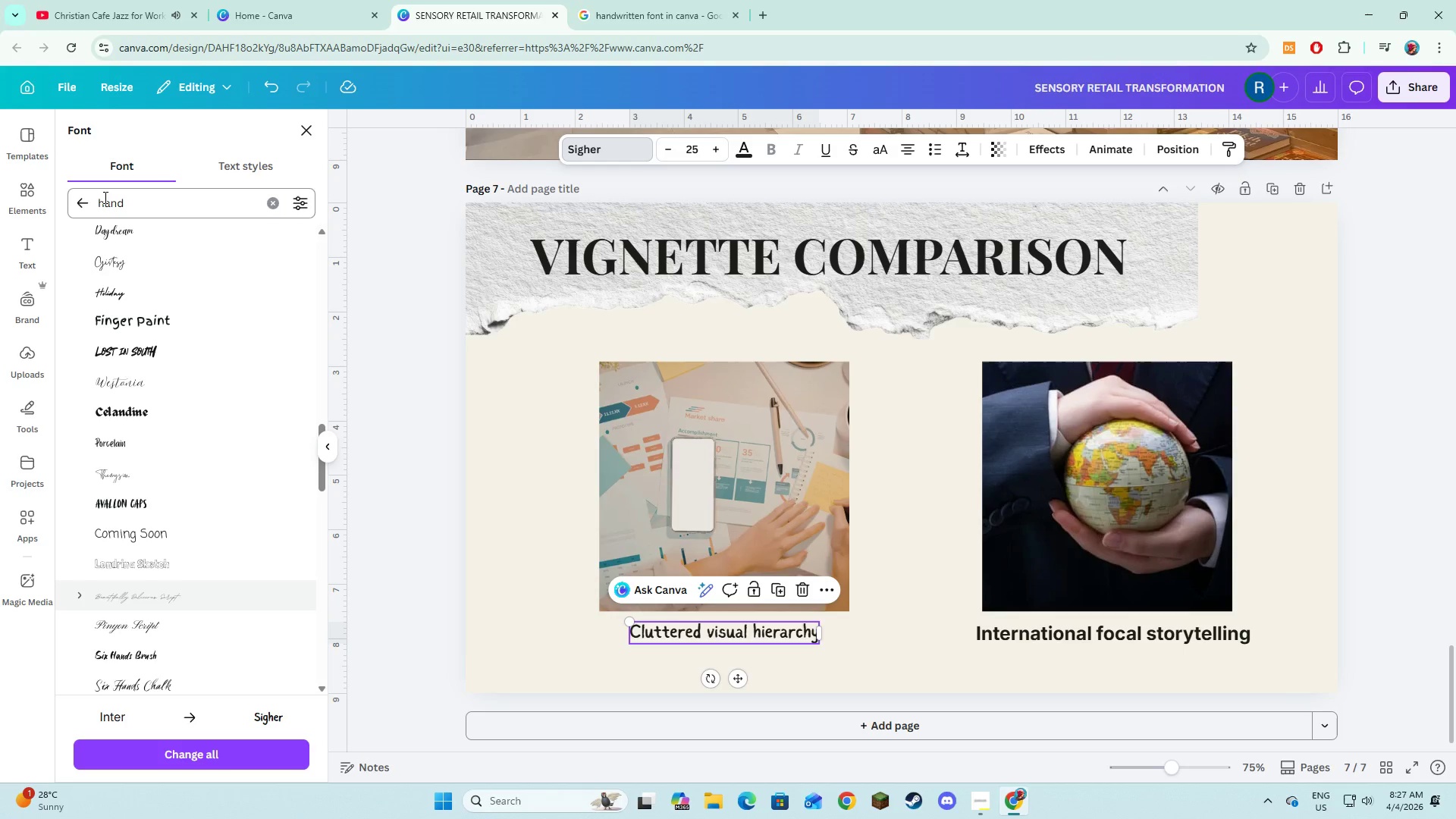 
left_click([95, 211])
 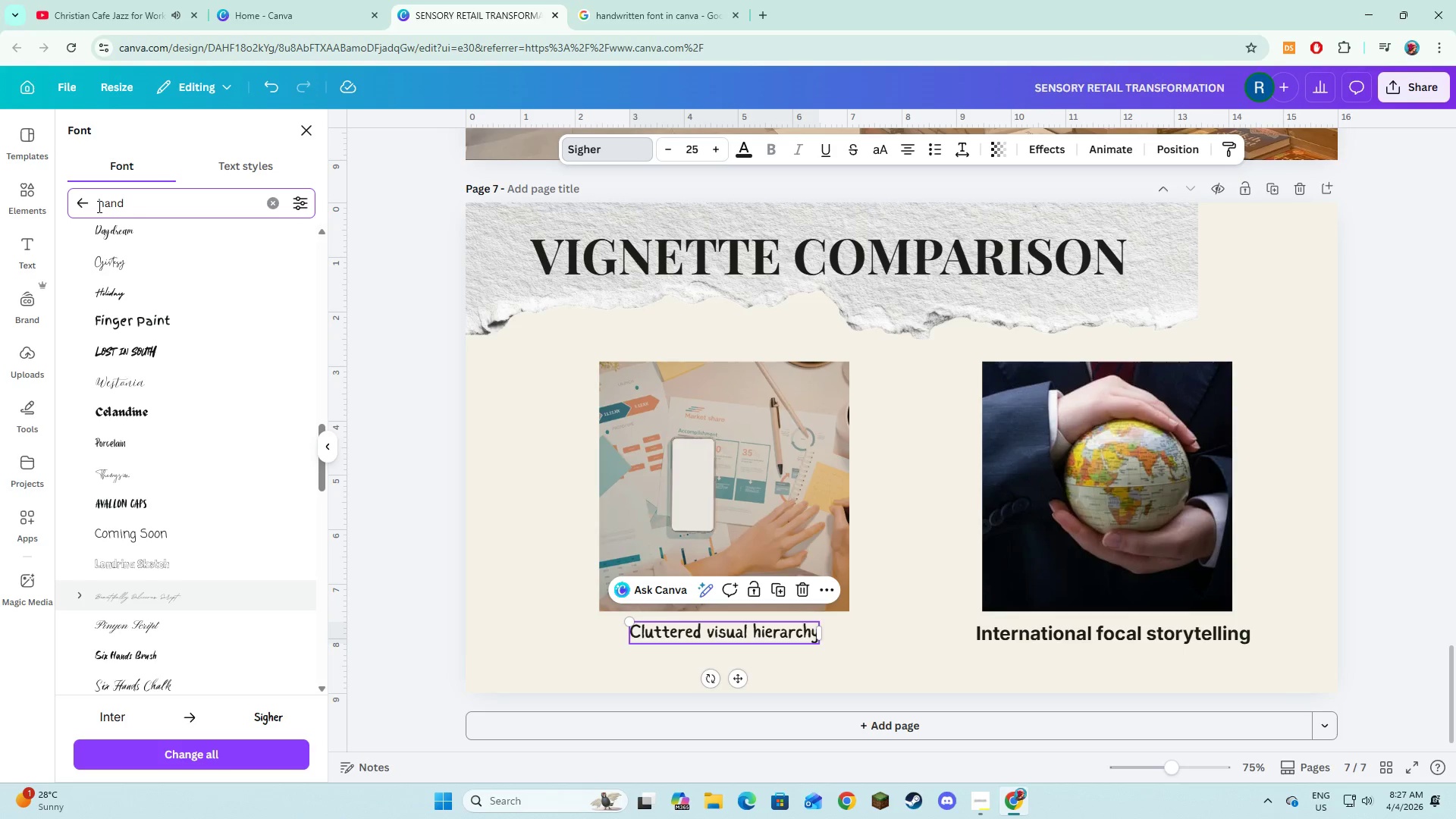 
left_click([98, 206])
 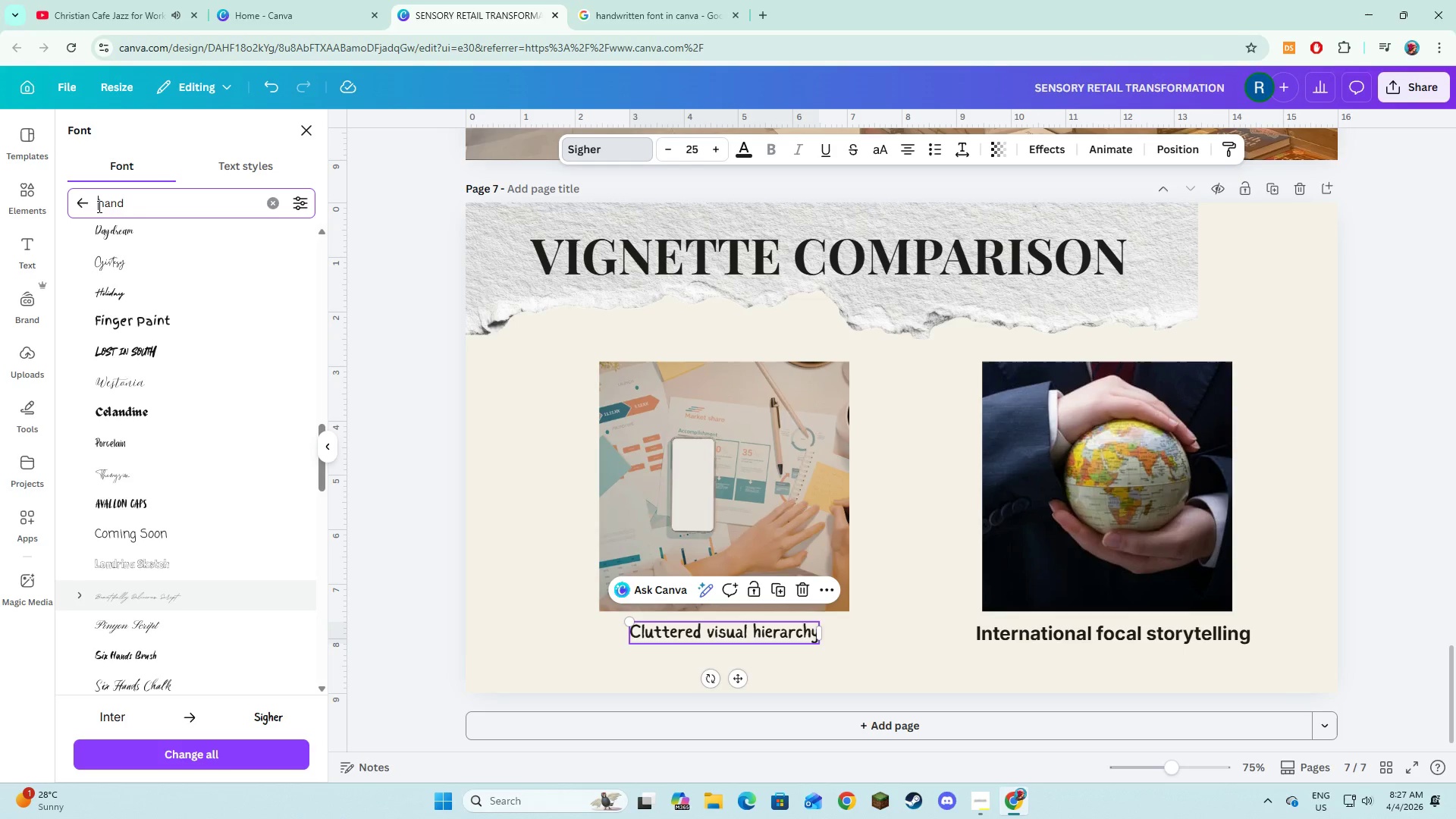 
type(gochi )
 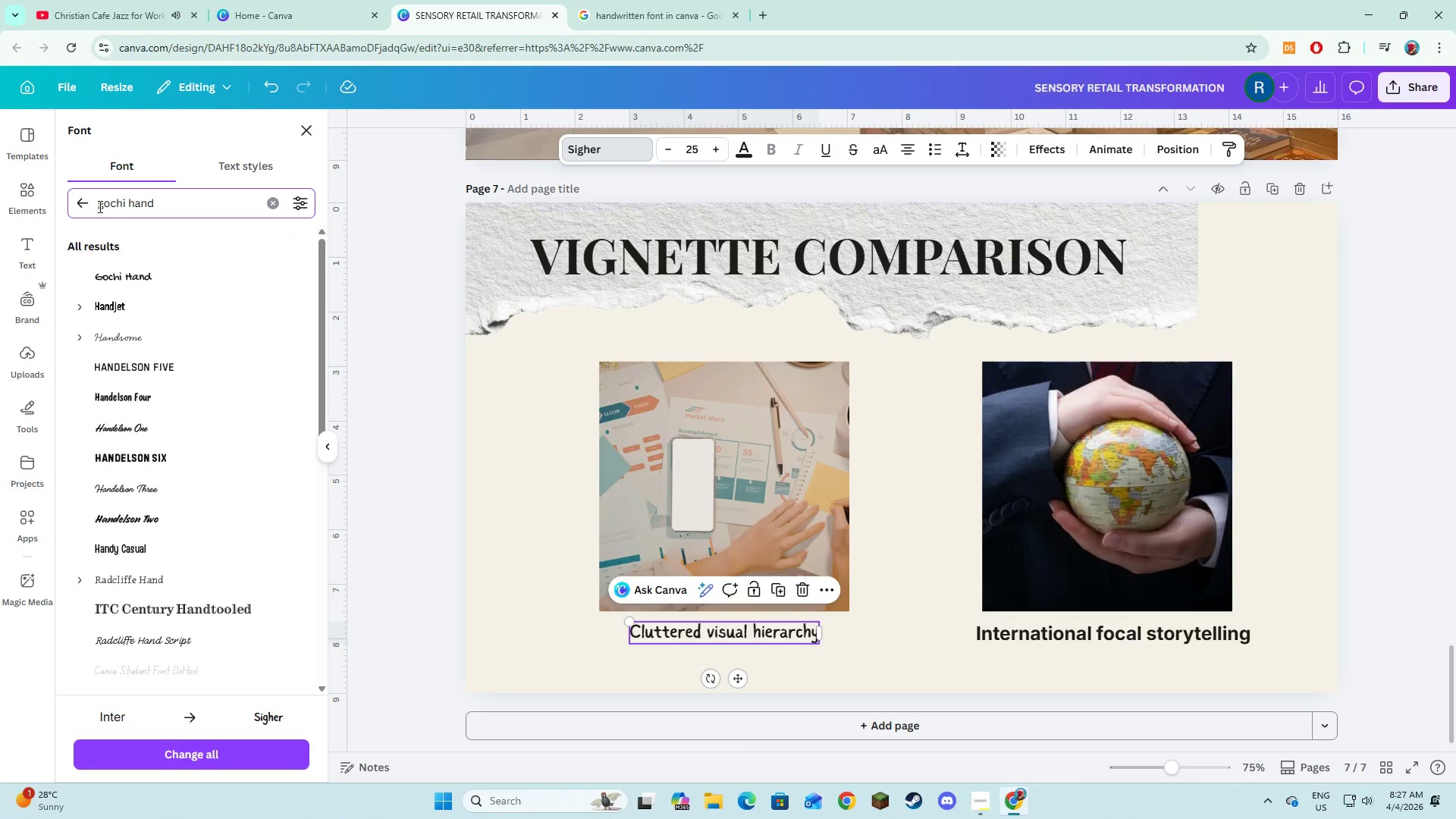 
left_click([124, 266])
 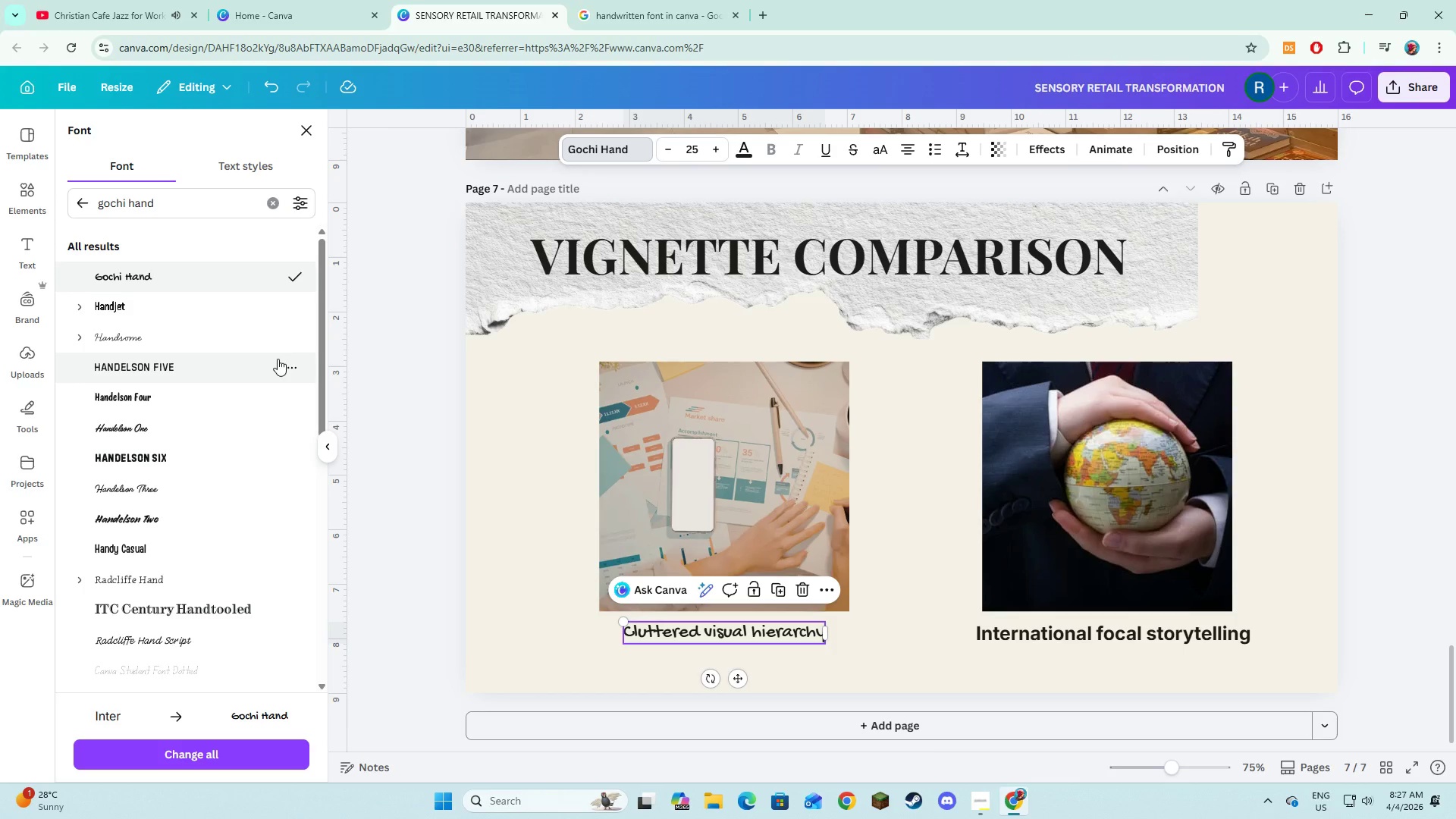 
wait(5.52)
 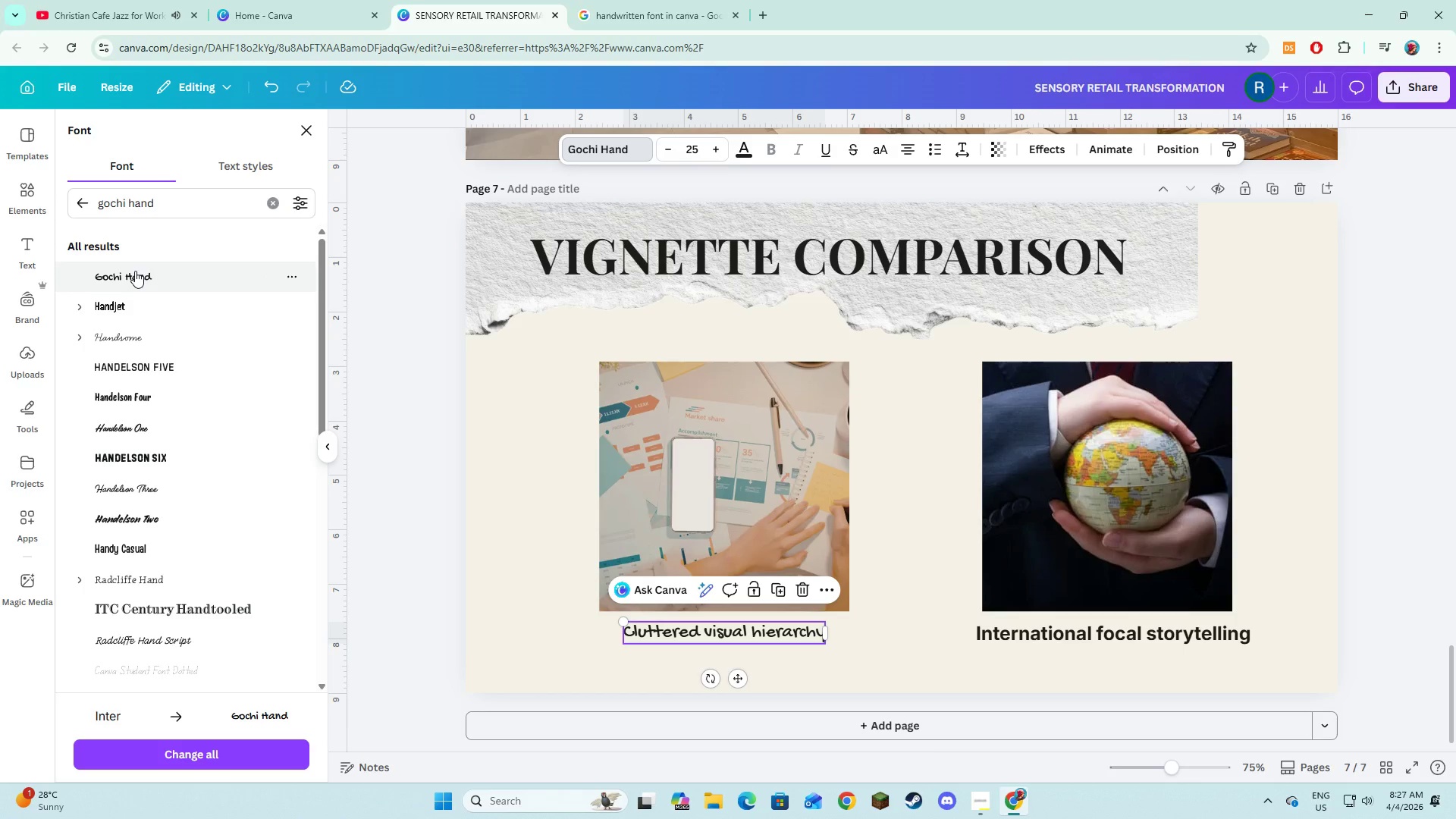 
left_click([208, 403])
 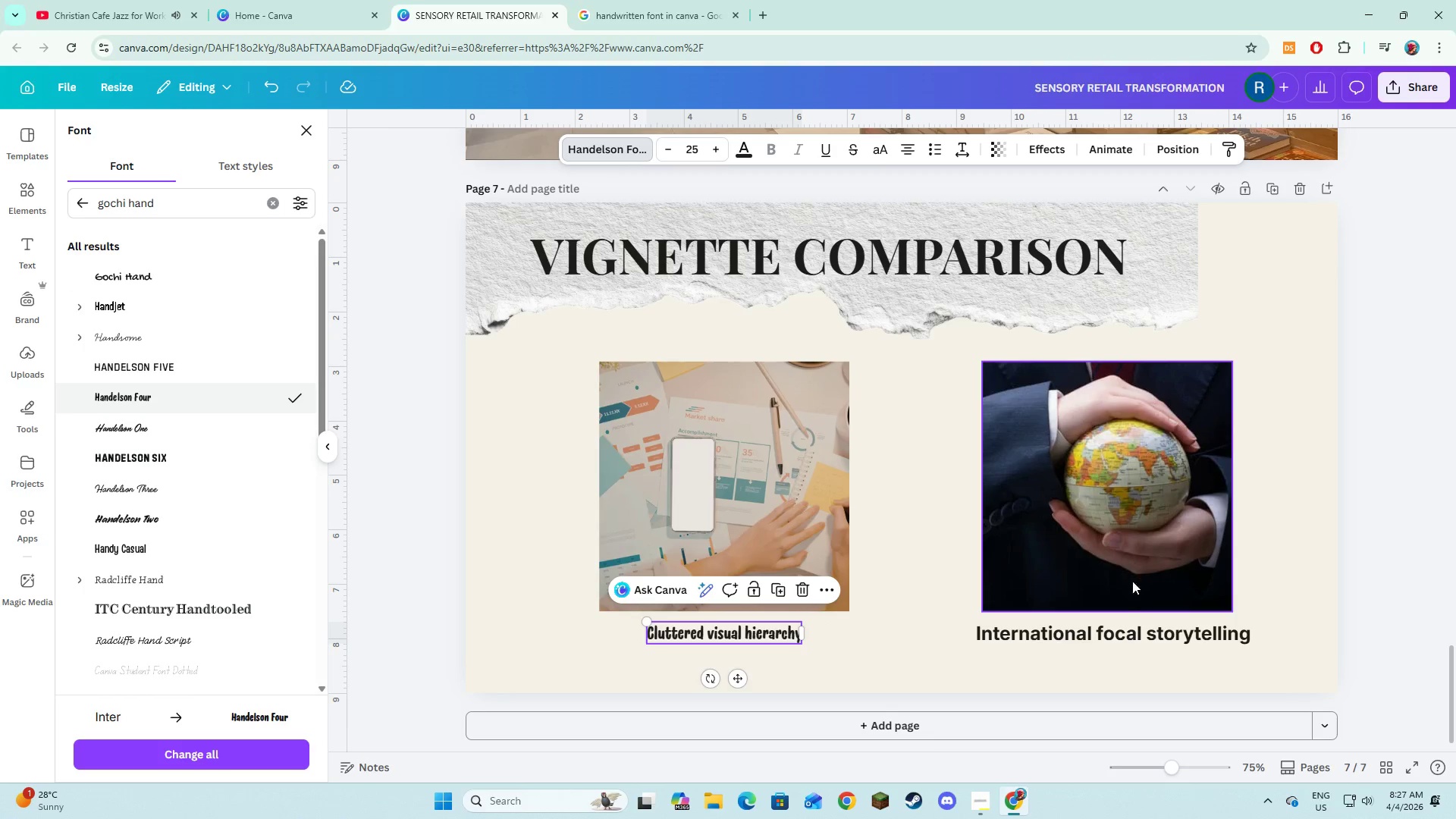 
left_click([1124, 623])
 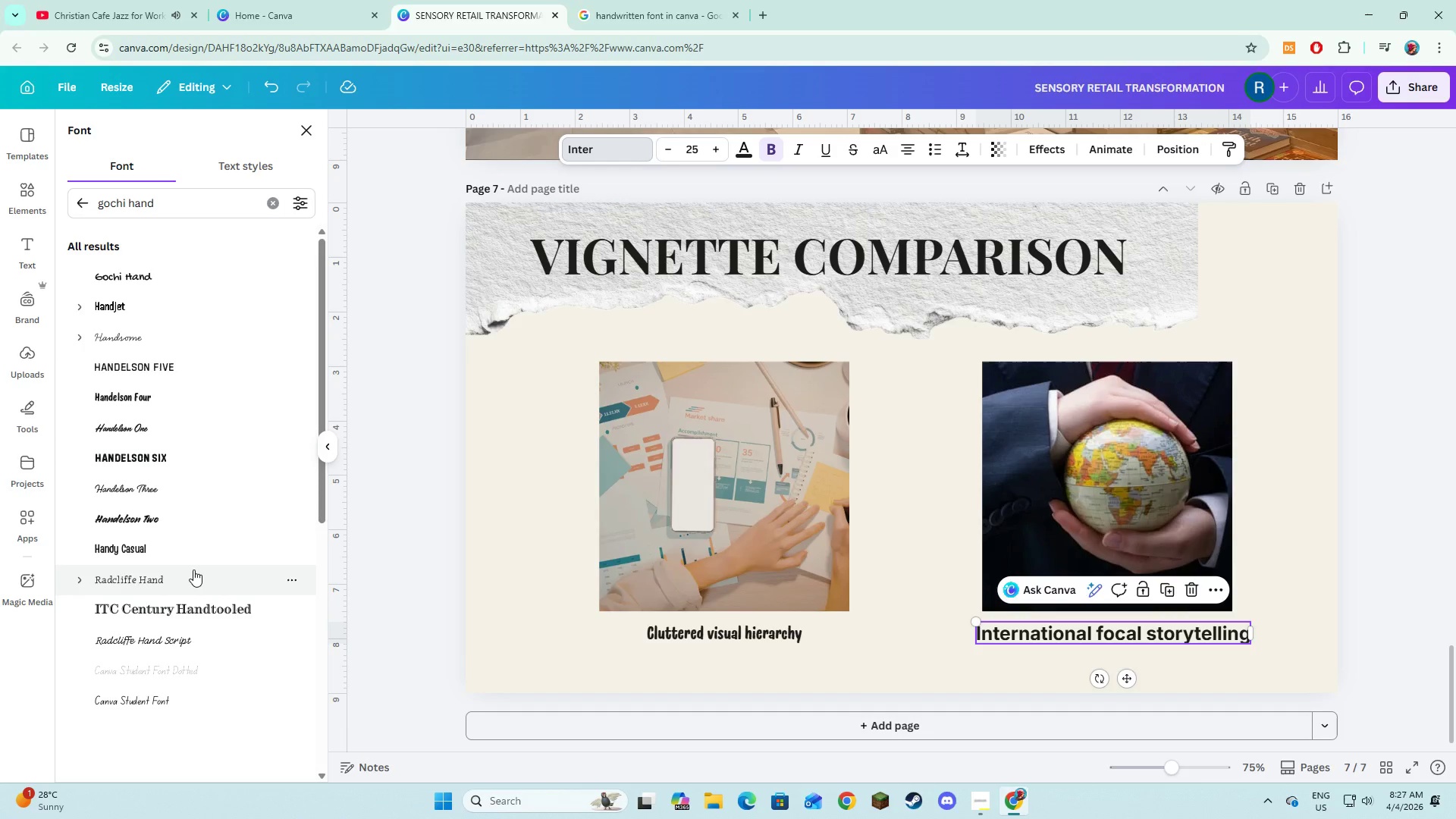 
left_click([177, 696])
 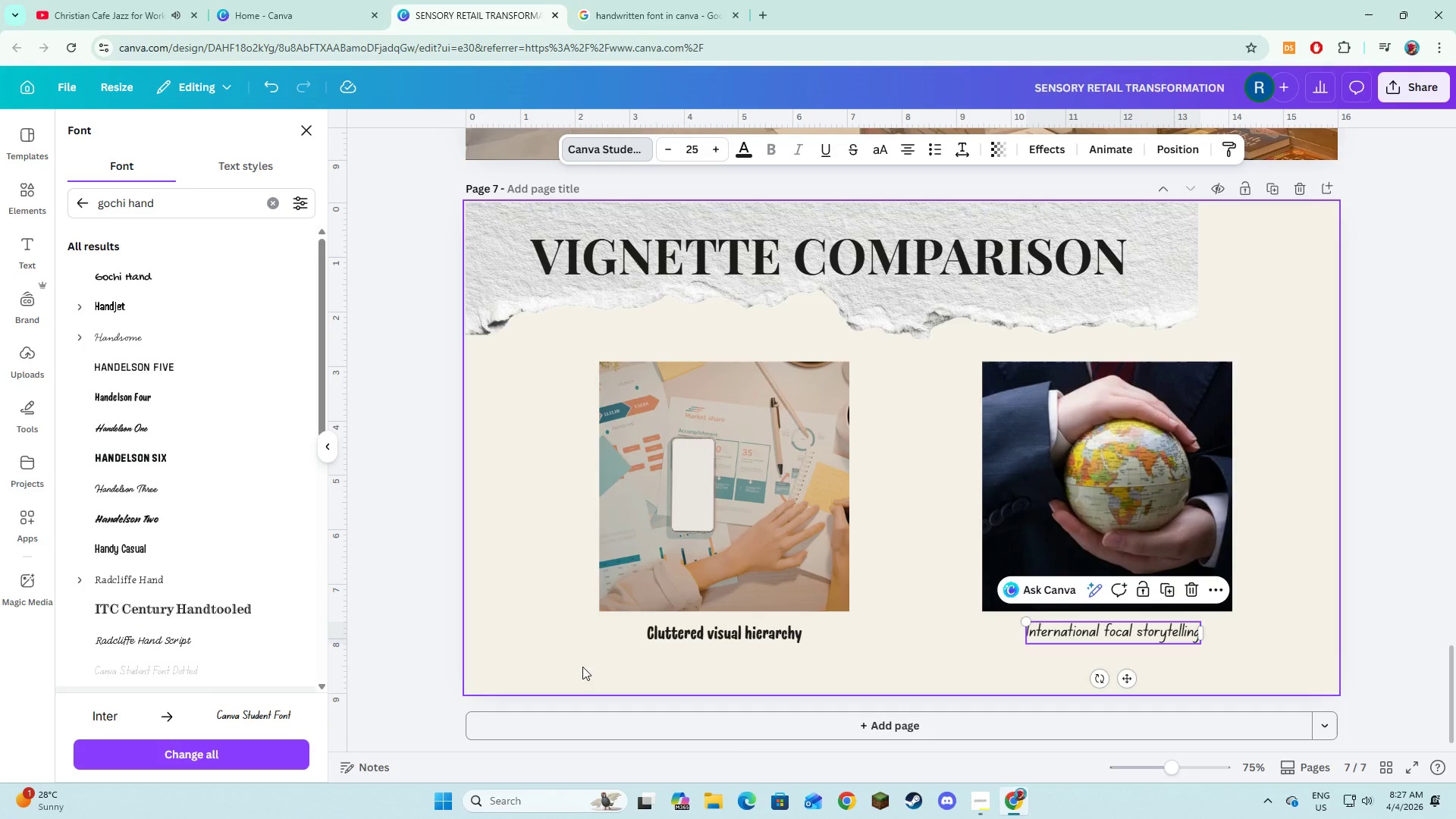 
left_click([657, 640])
 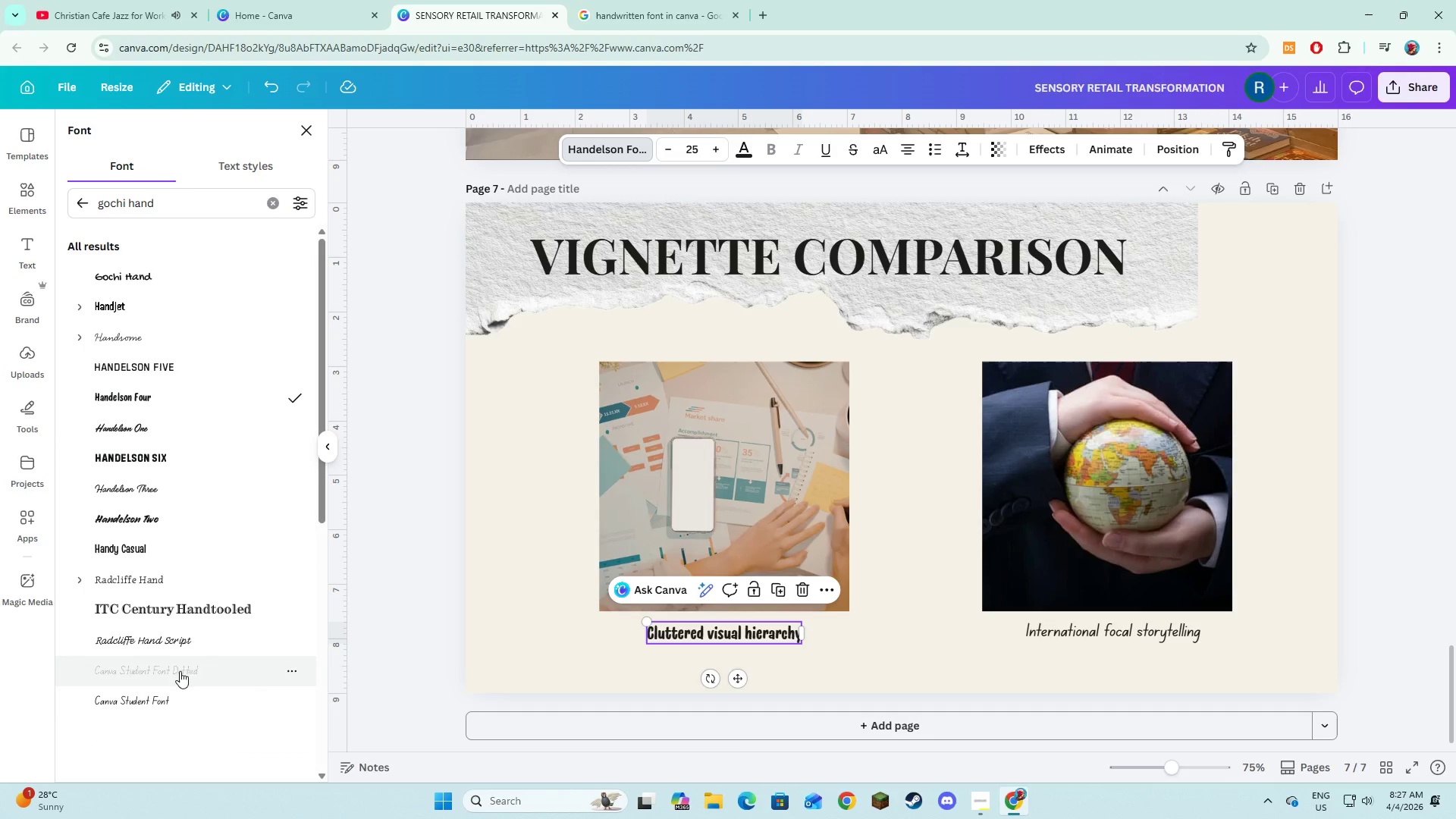 
left_click([174, 692])
 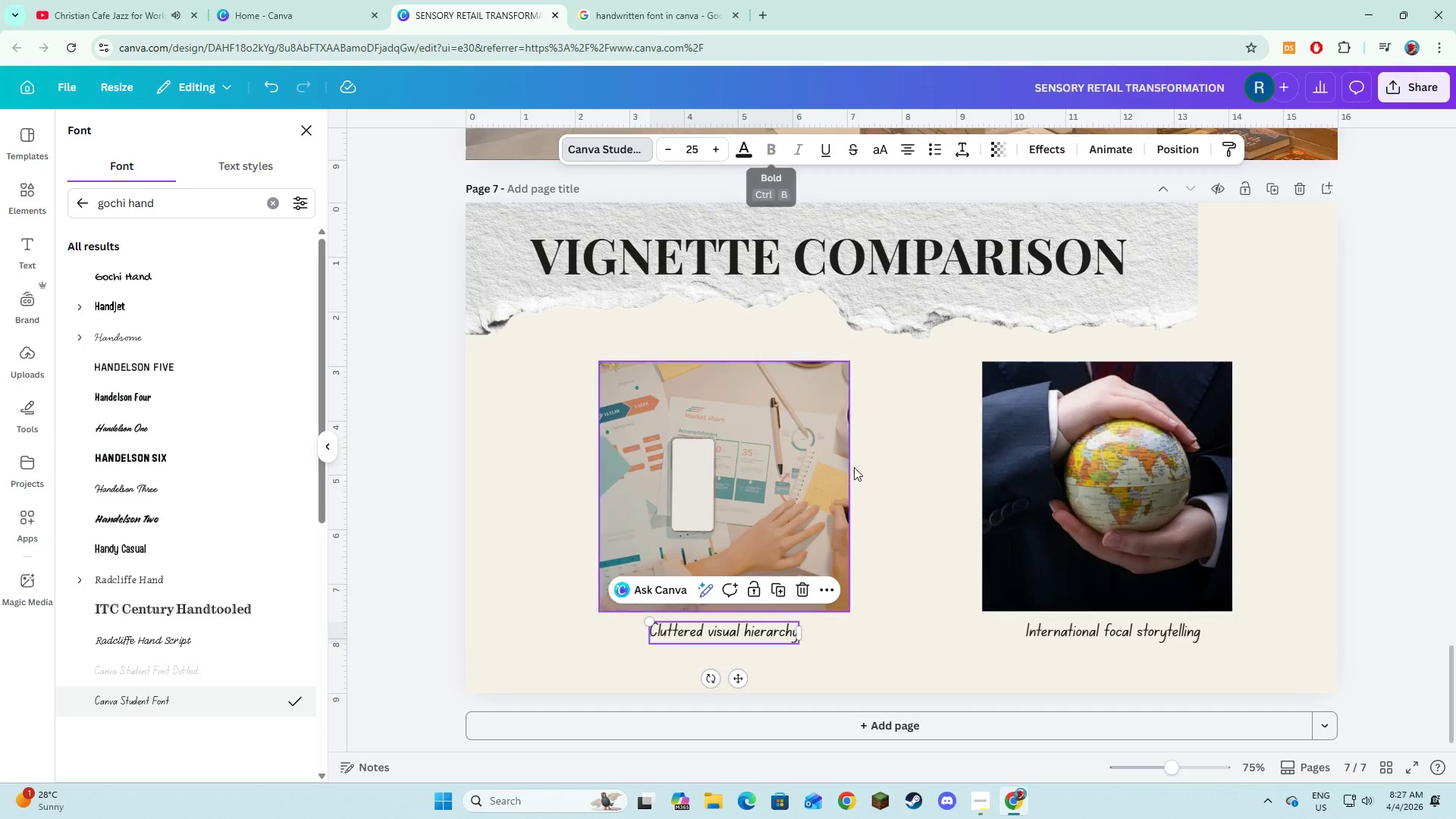 
left_click([889, 669])
 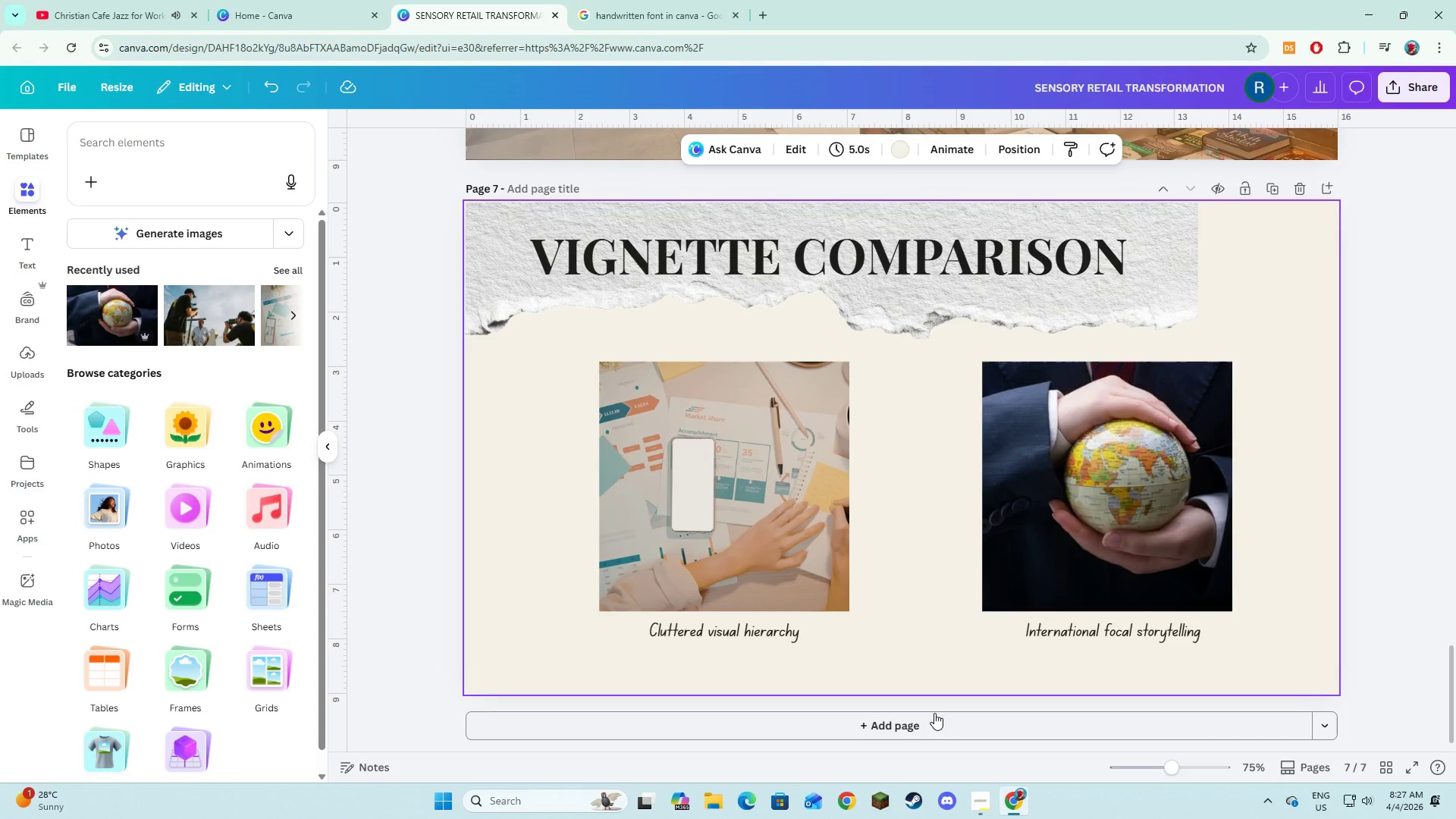 
left_click([934, 725])
 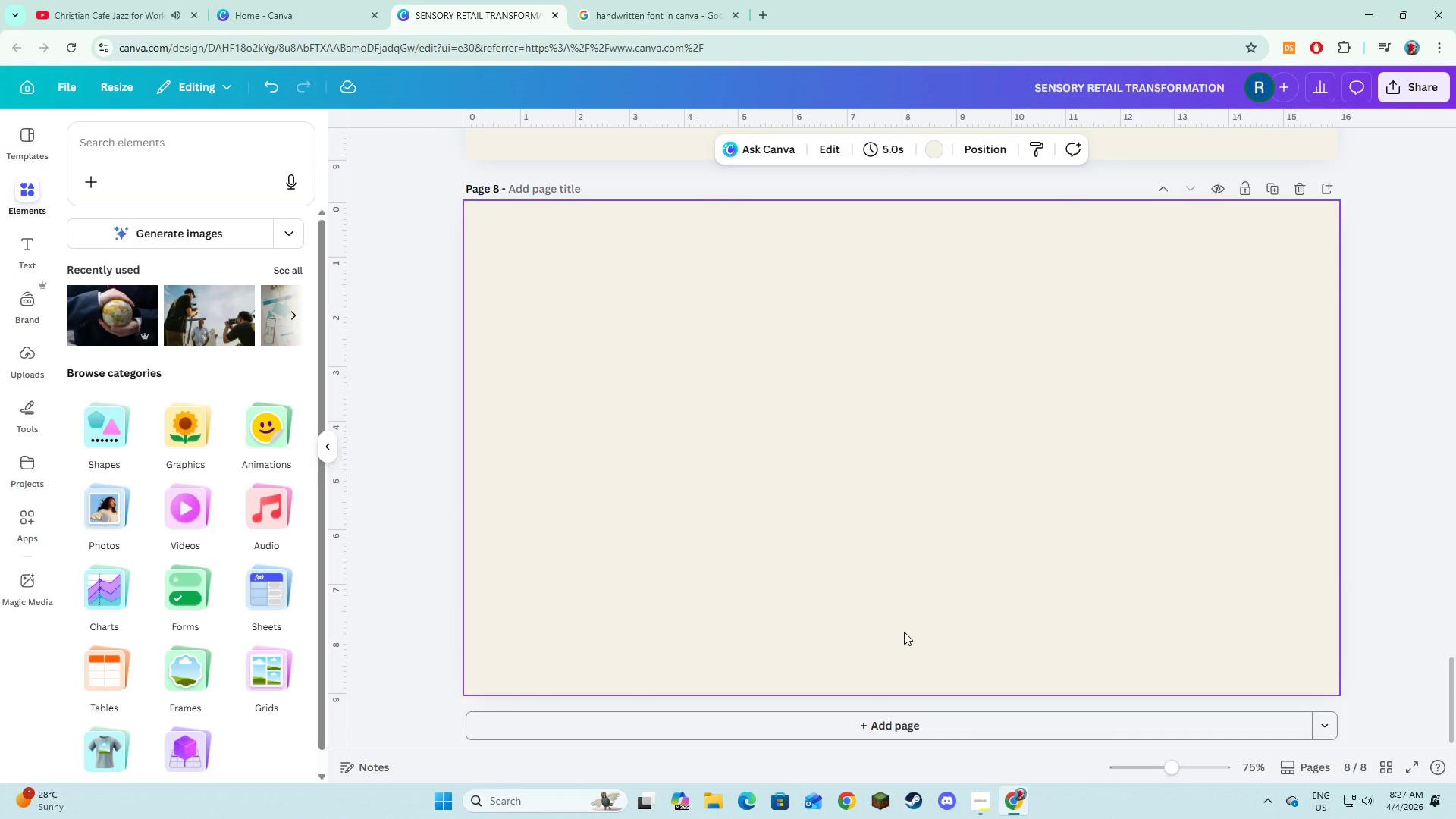 
wait(11.38)
 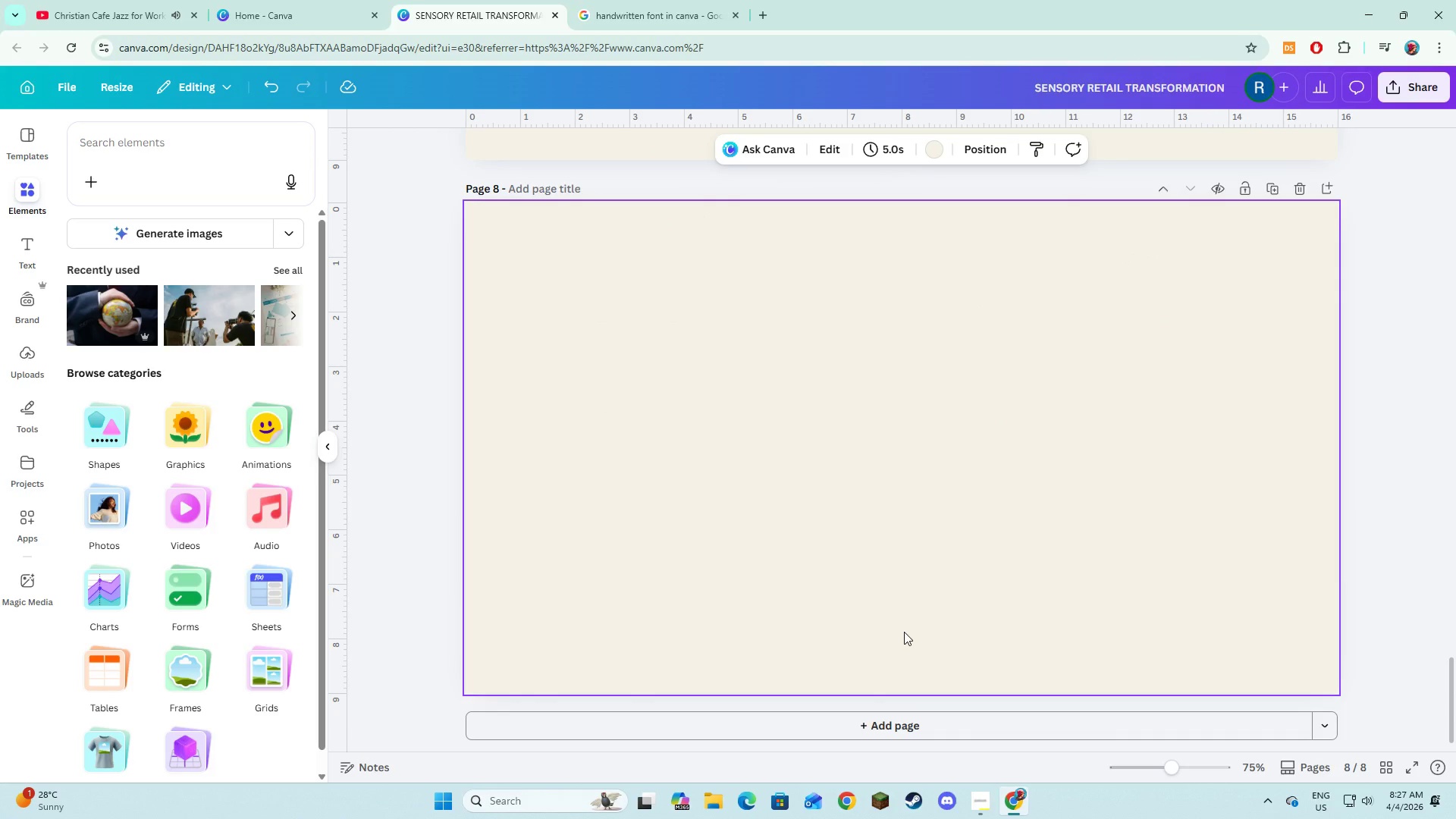 
key(Alt+AltLeft)
 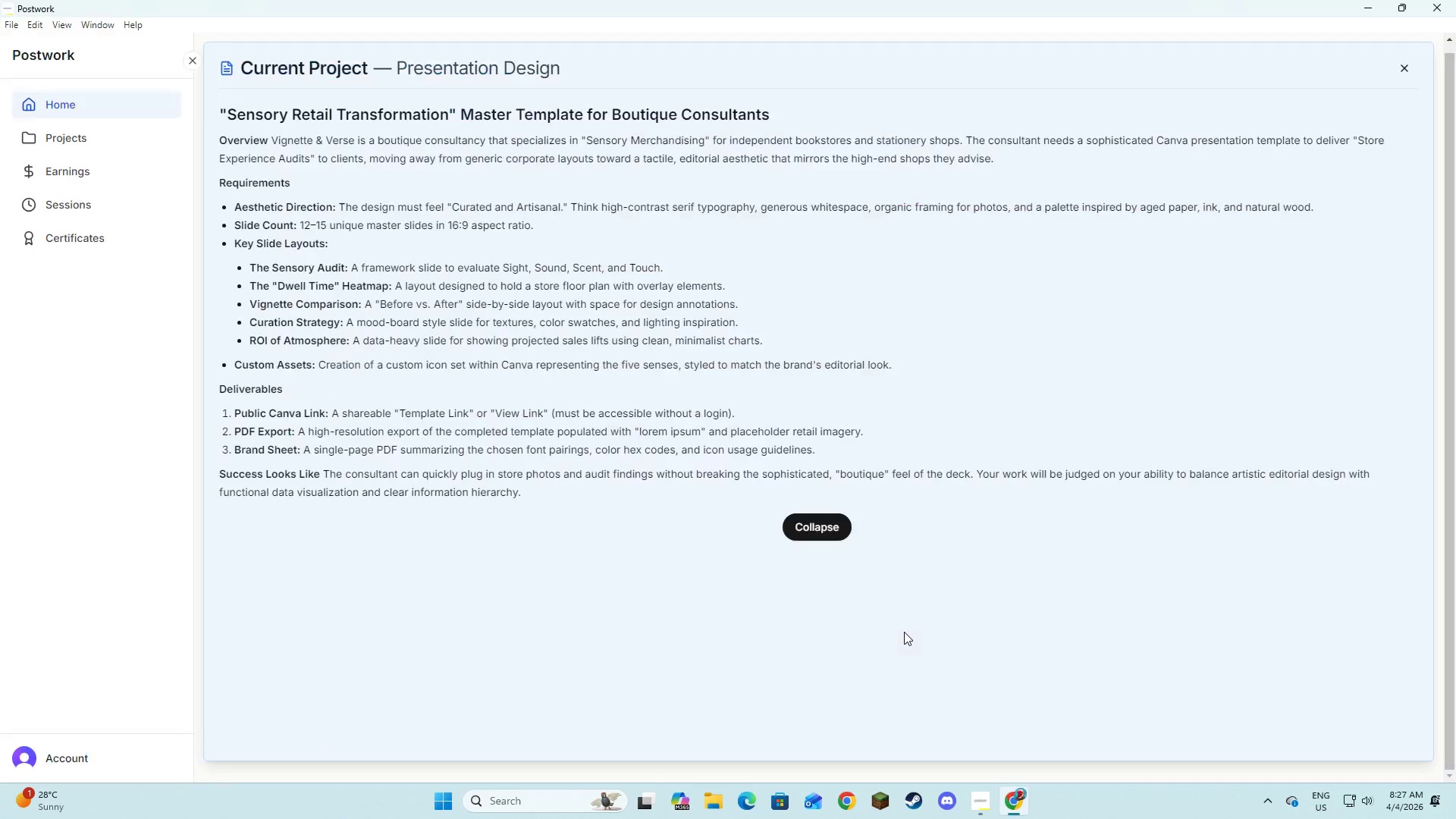 
key(Alt+Tab)